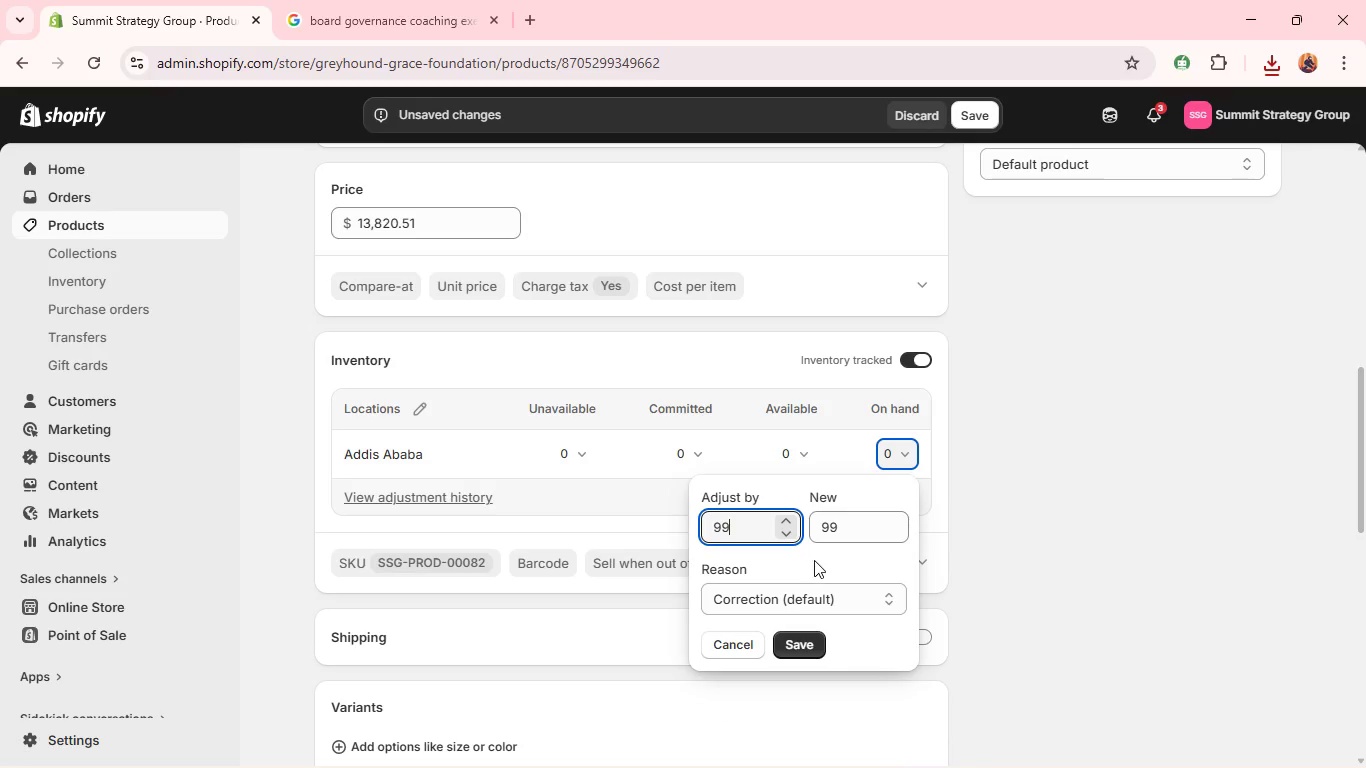 
key(9)
 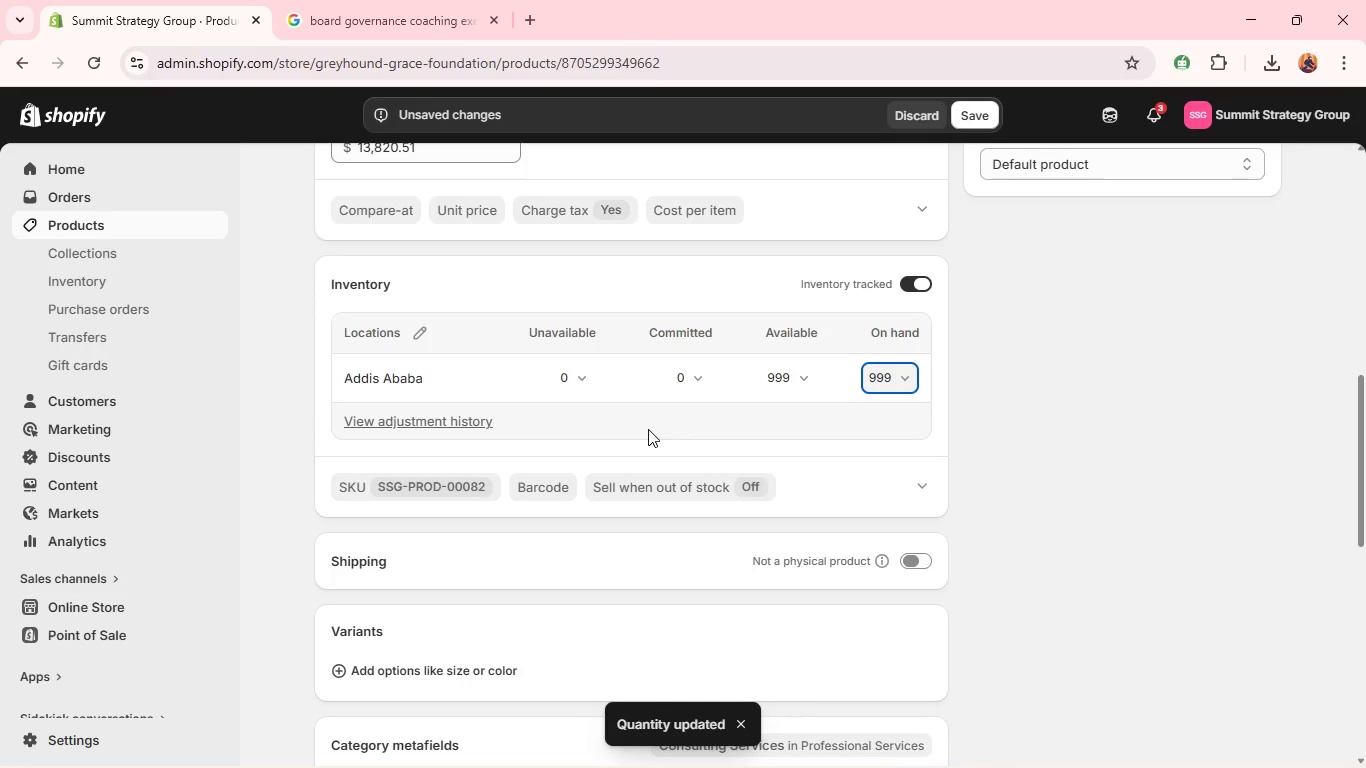 
wait(6.47)
 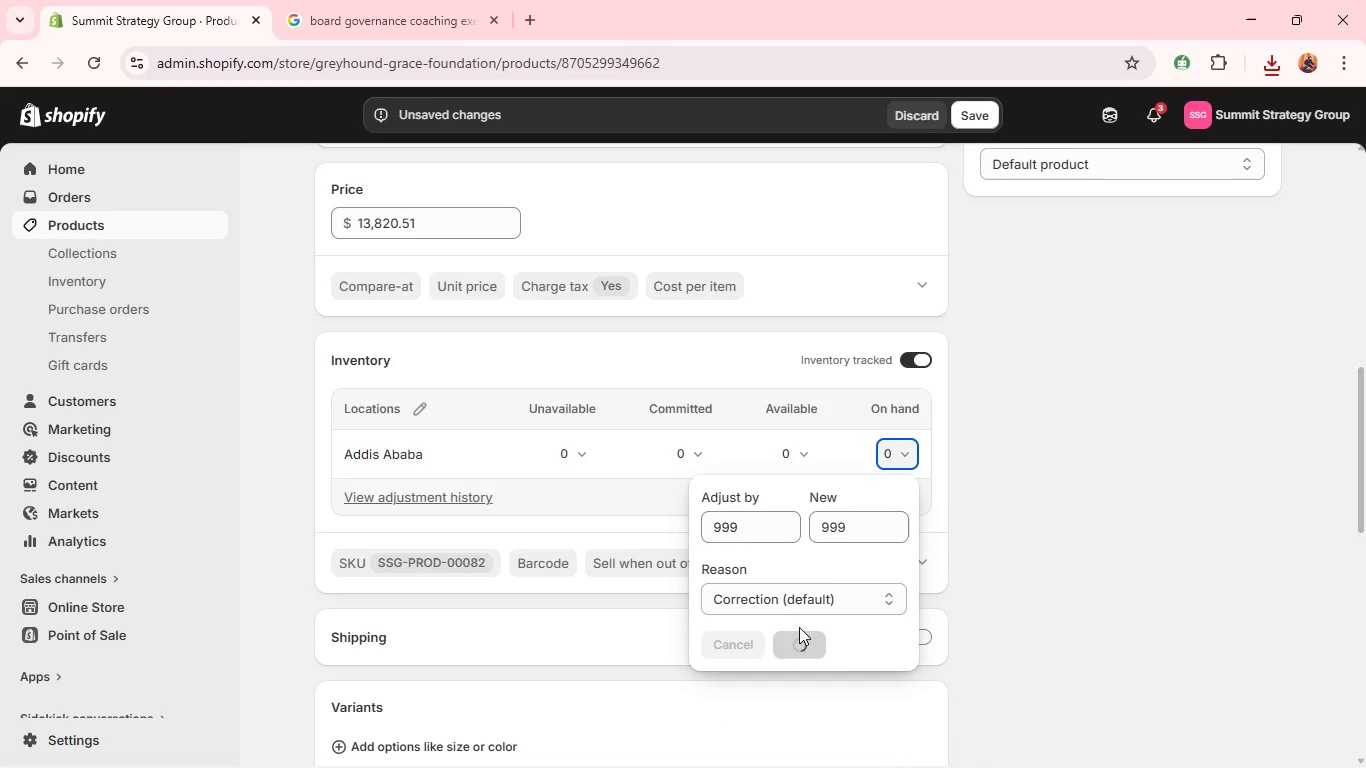 
scroll: coordinate [868, 517], scroll_direction: down, amount: 8.0
 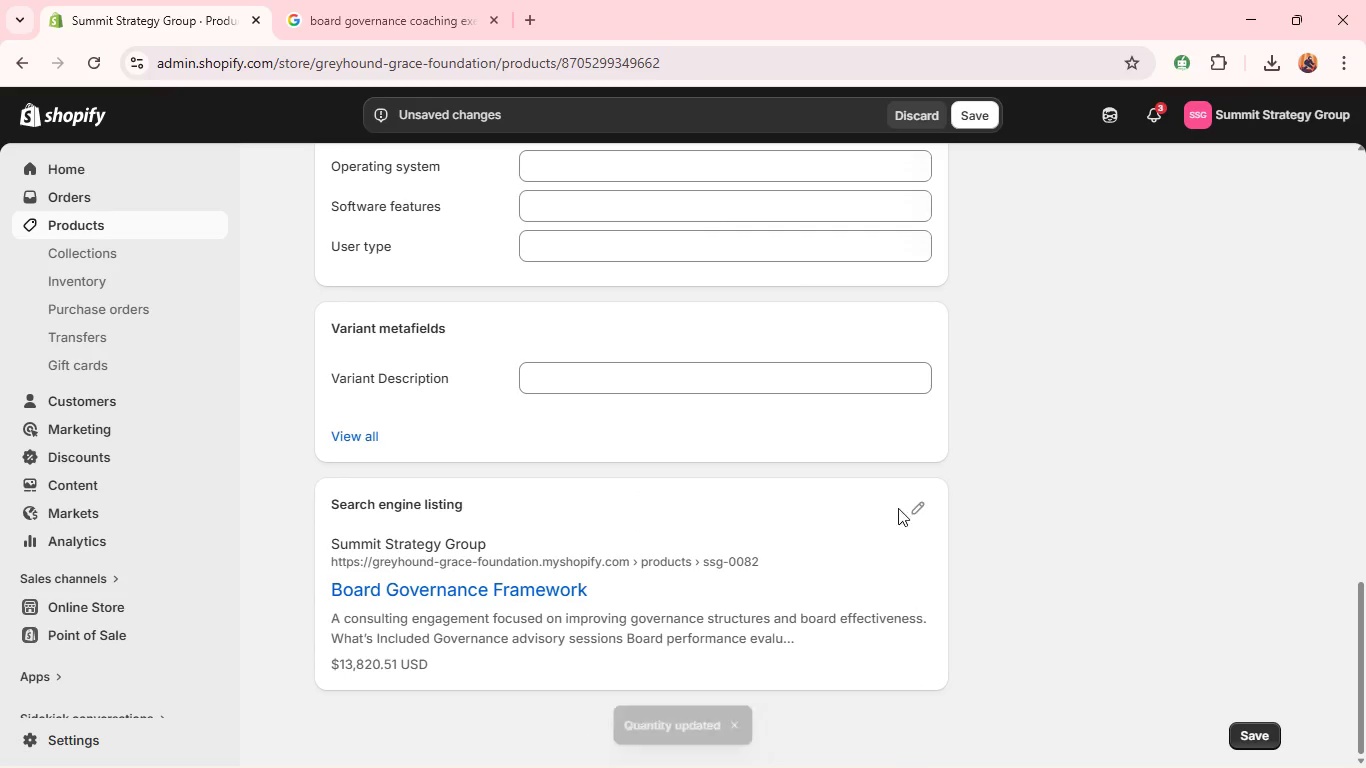 
left_click([906, 506])
 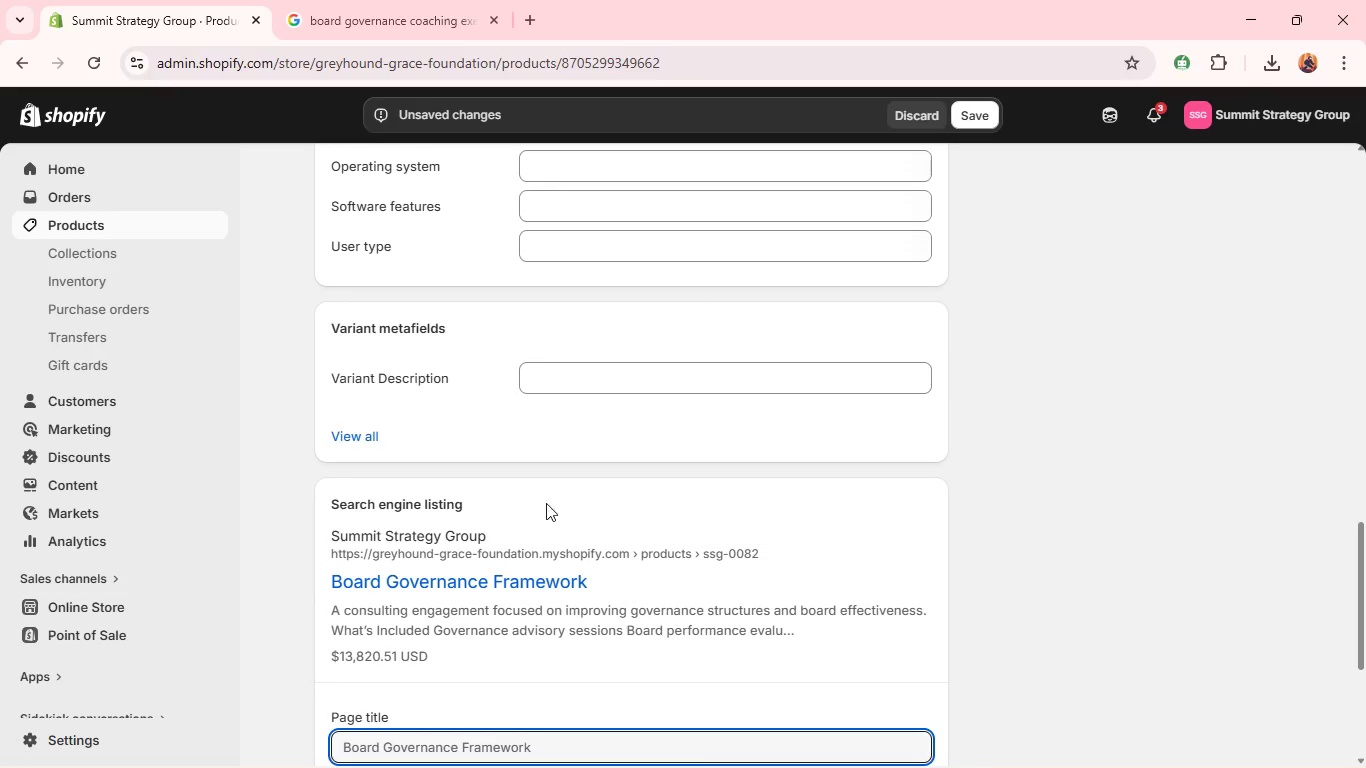 
scroll: coordinate [530, 503], scroll_direction: down, amount: 4.0
 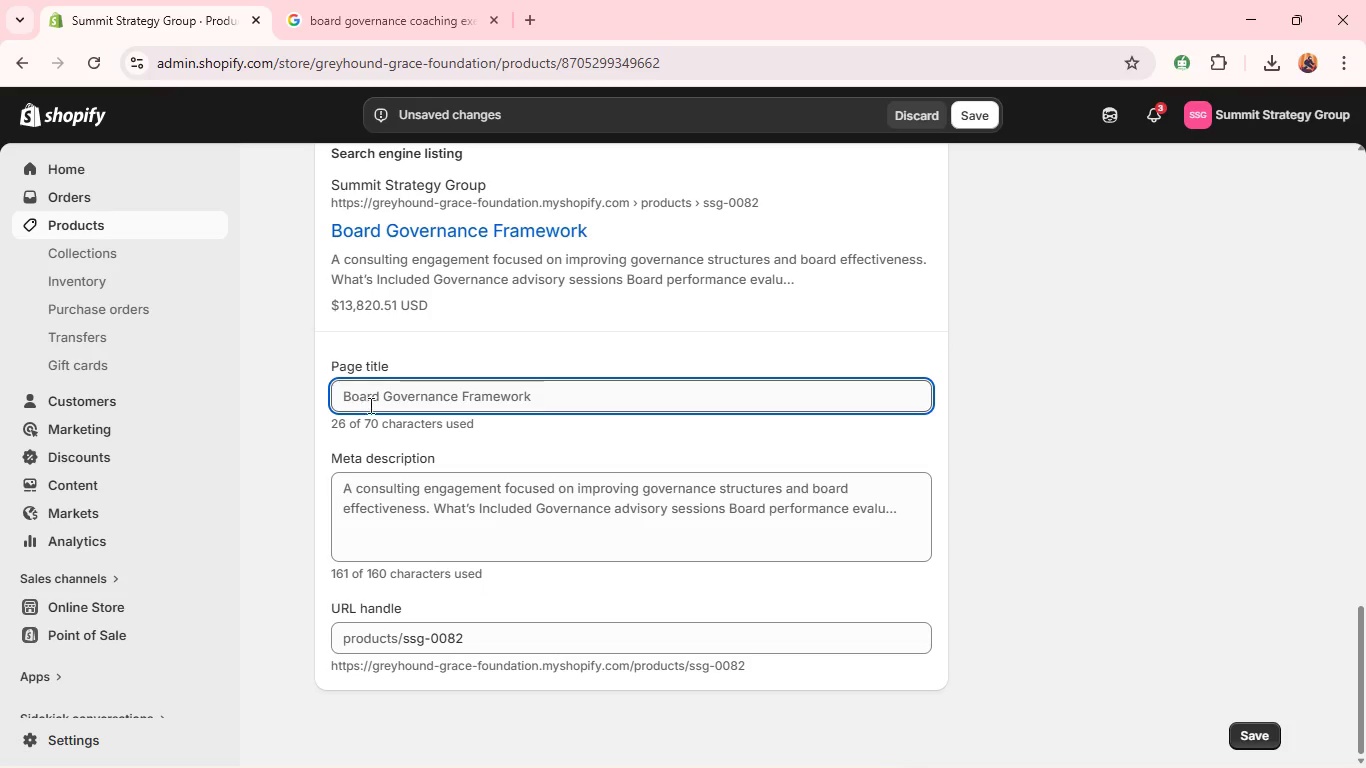 
wait(6.39)
 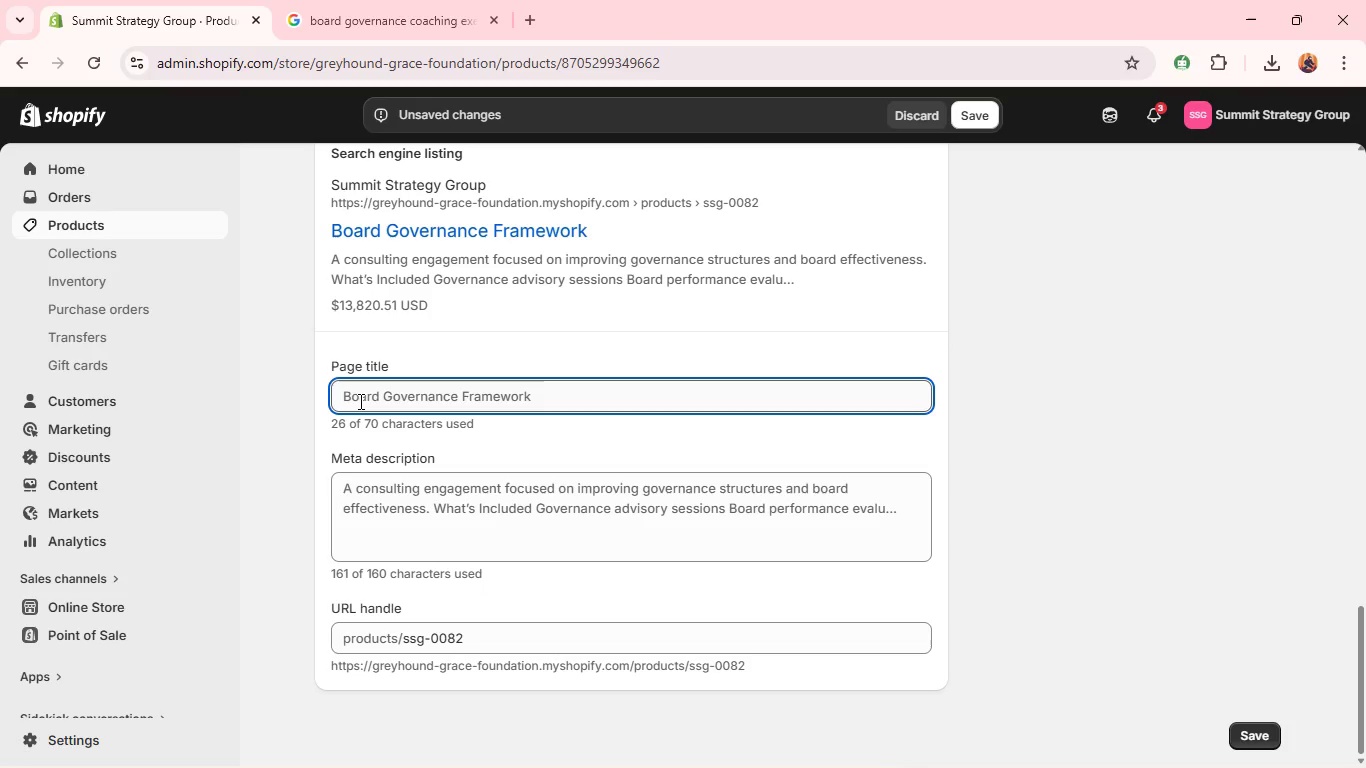 
double_click([486, 396])
 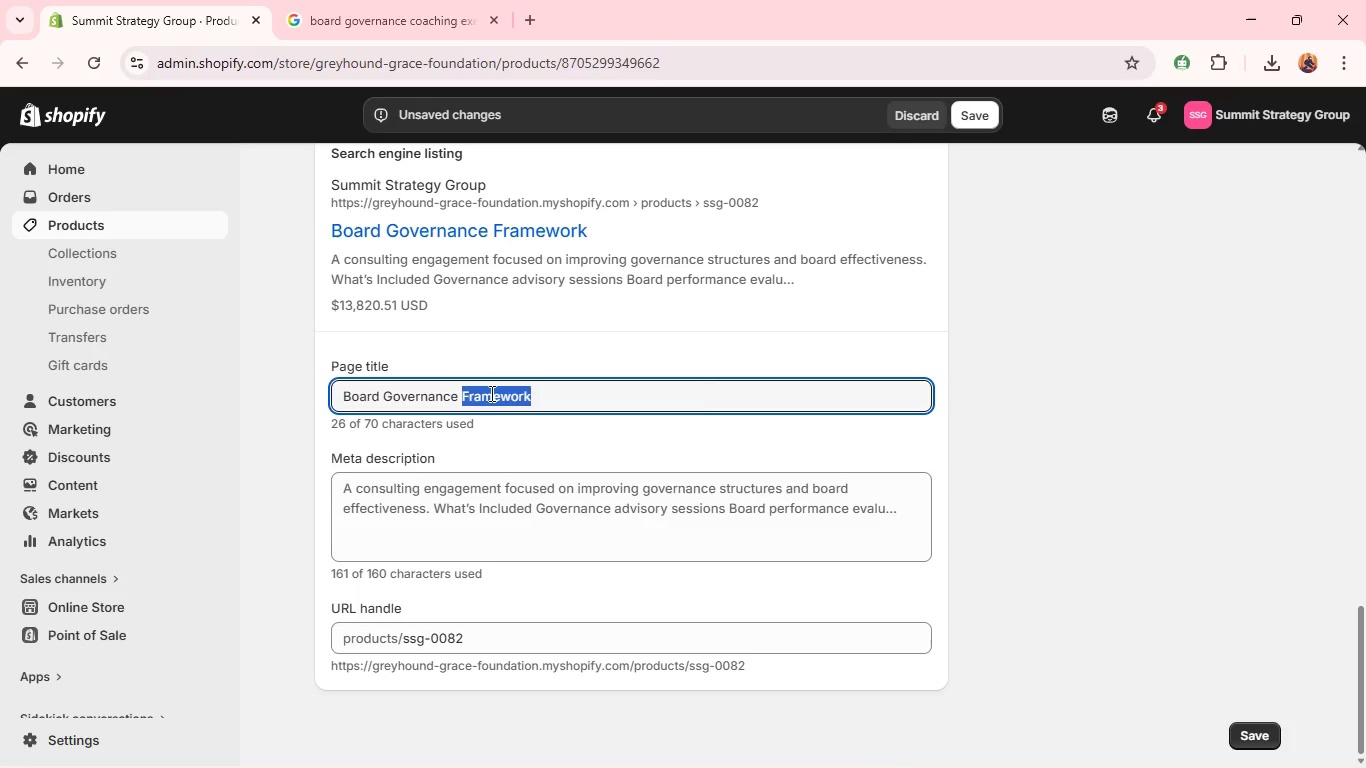 
type(Coaching for Executive Teams )
 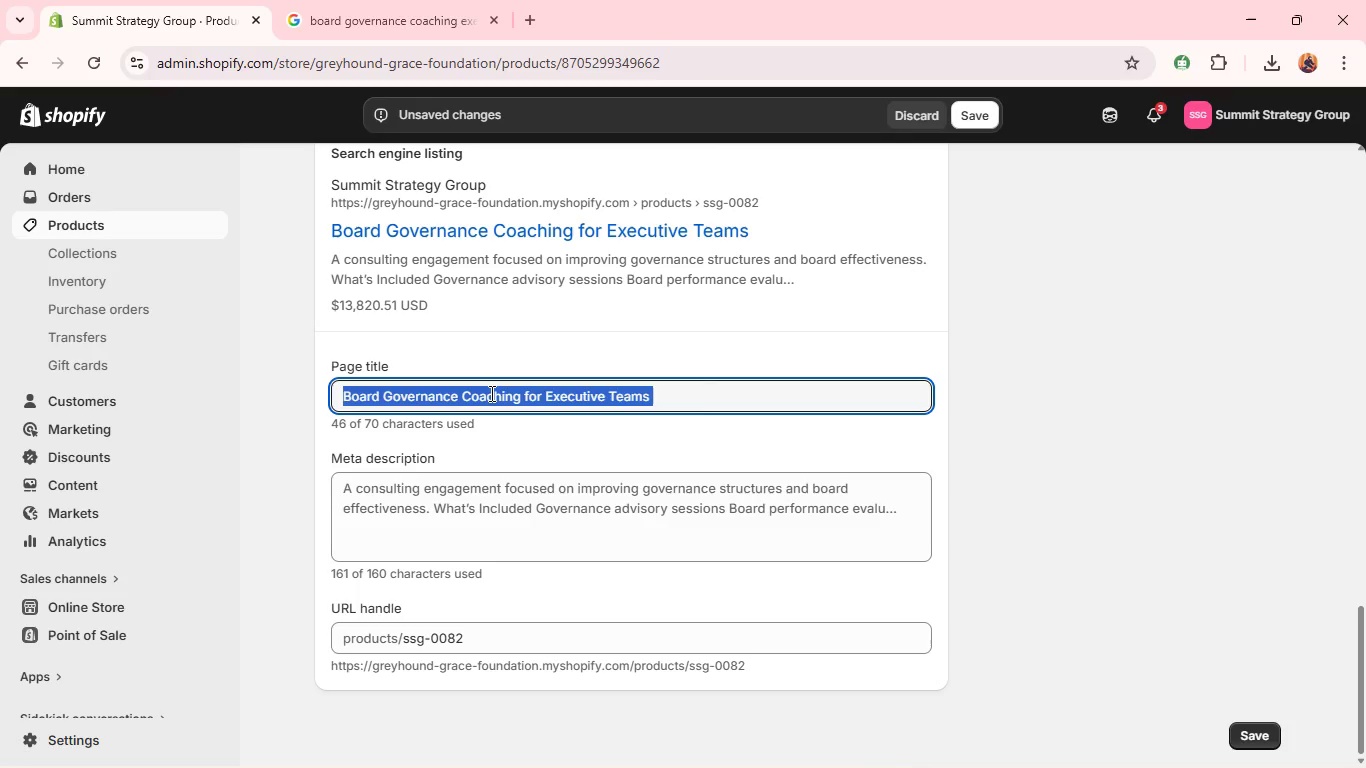 
key(Control+A)
 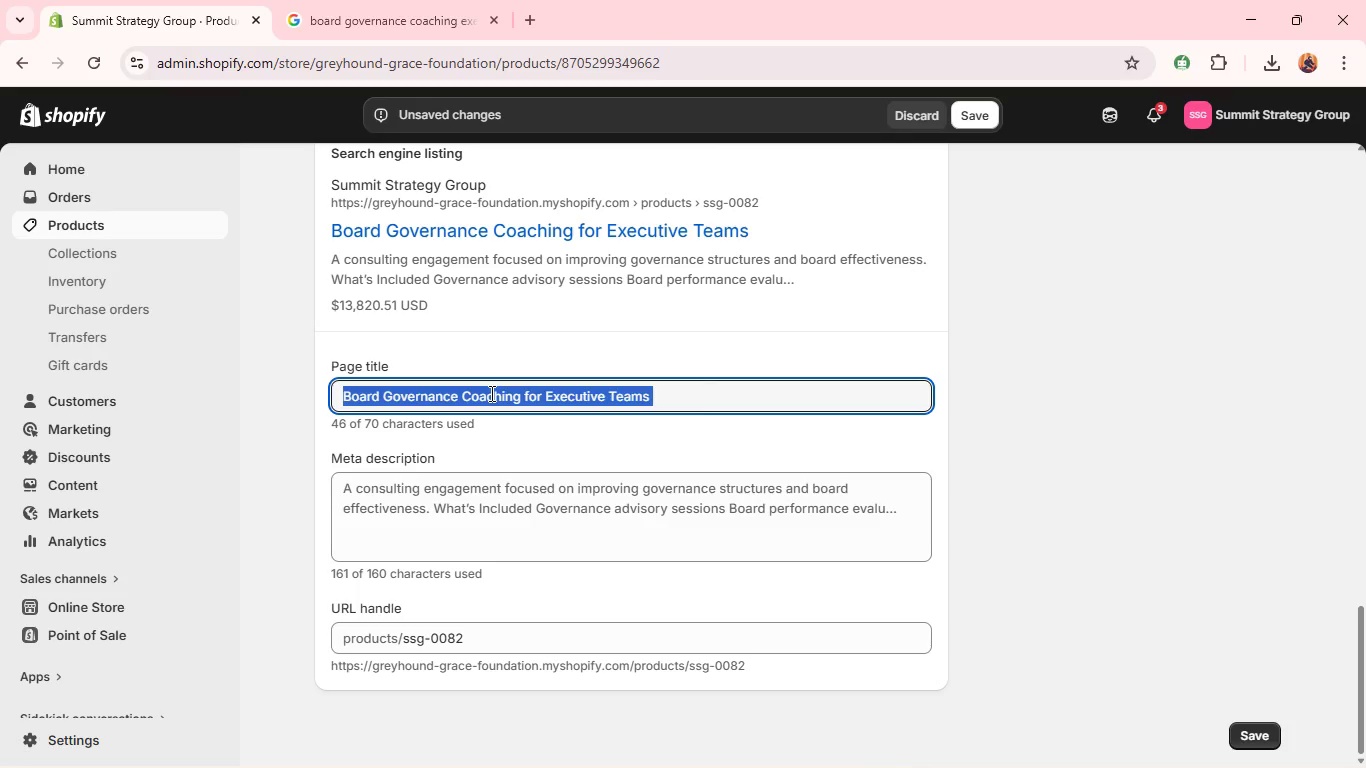 
key(Control+C)
 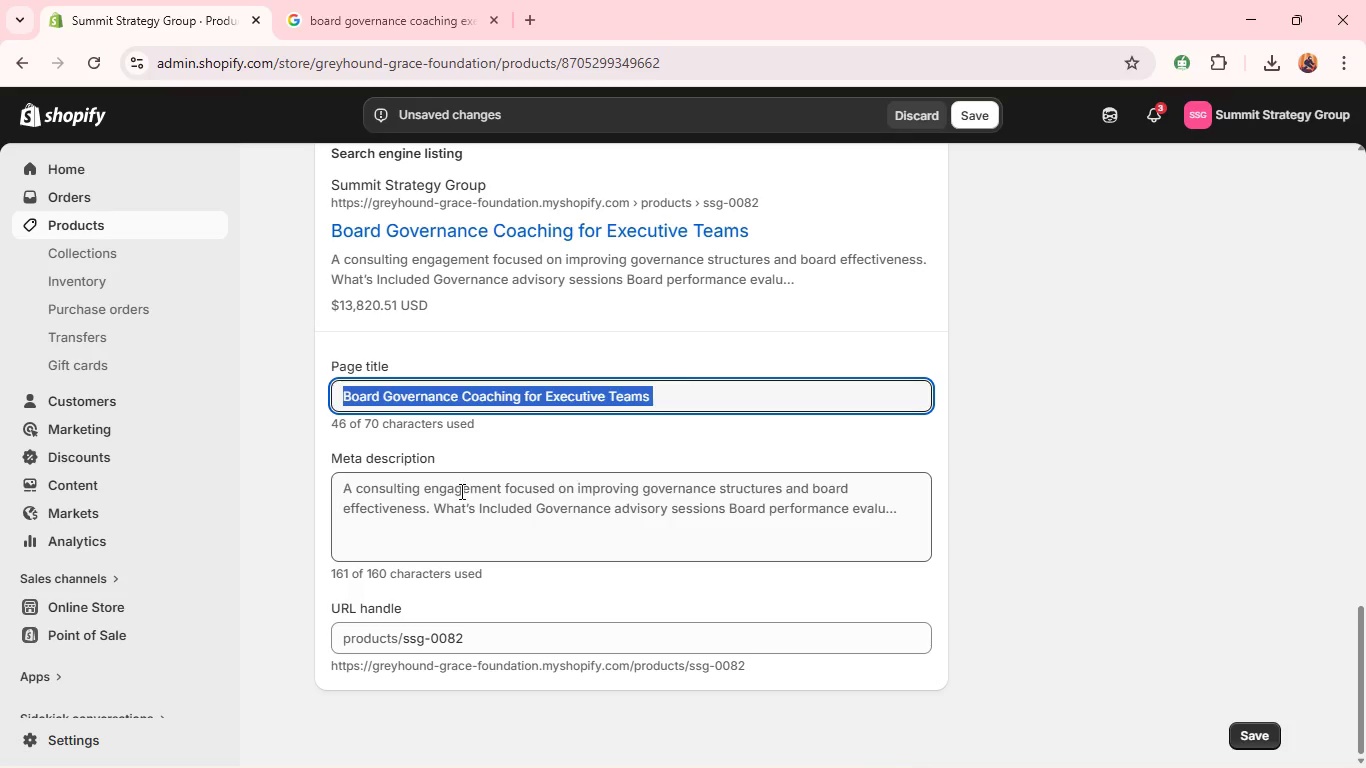 
left_click([460, 491])
 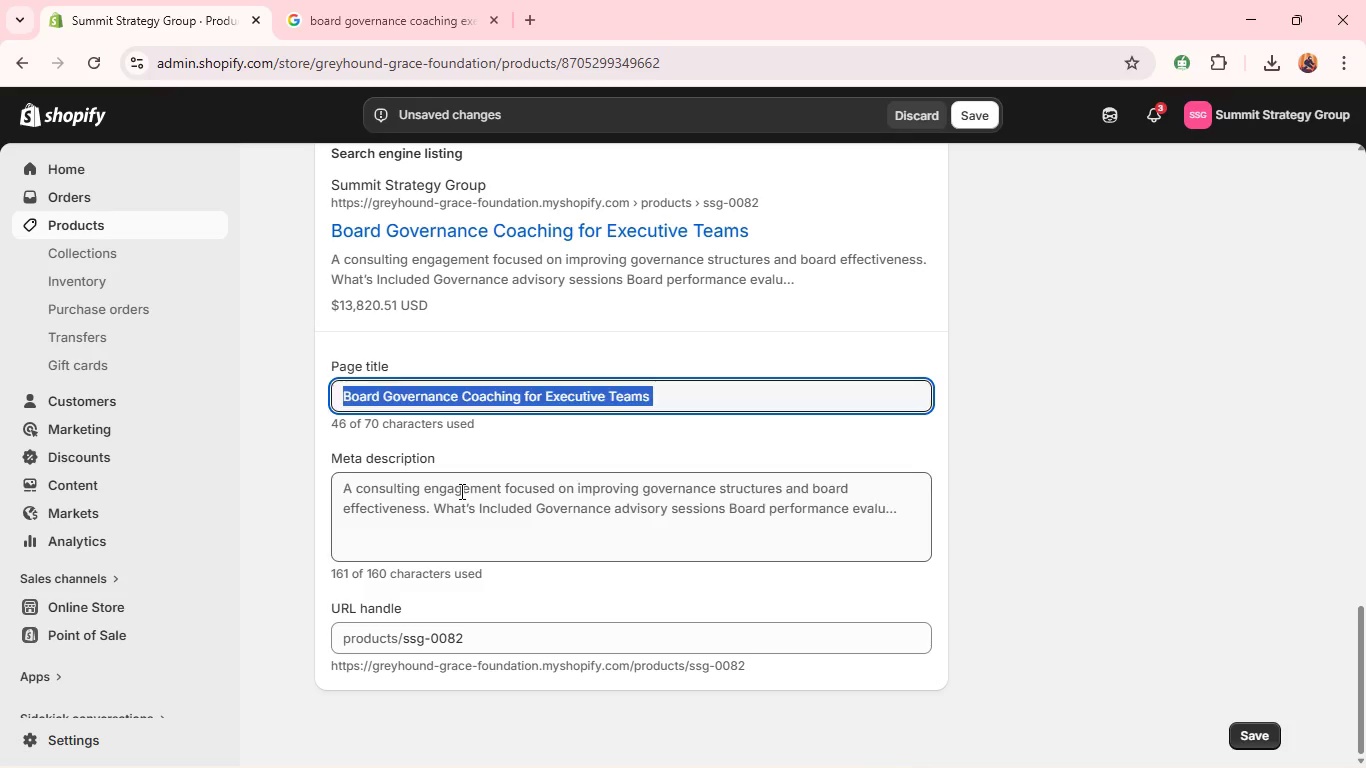 
key(Control+A)
 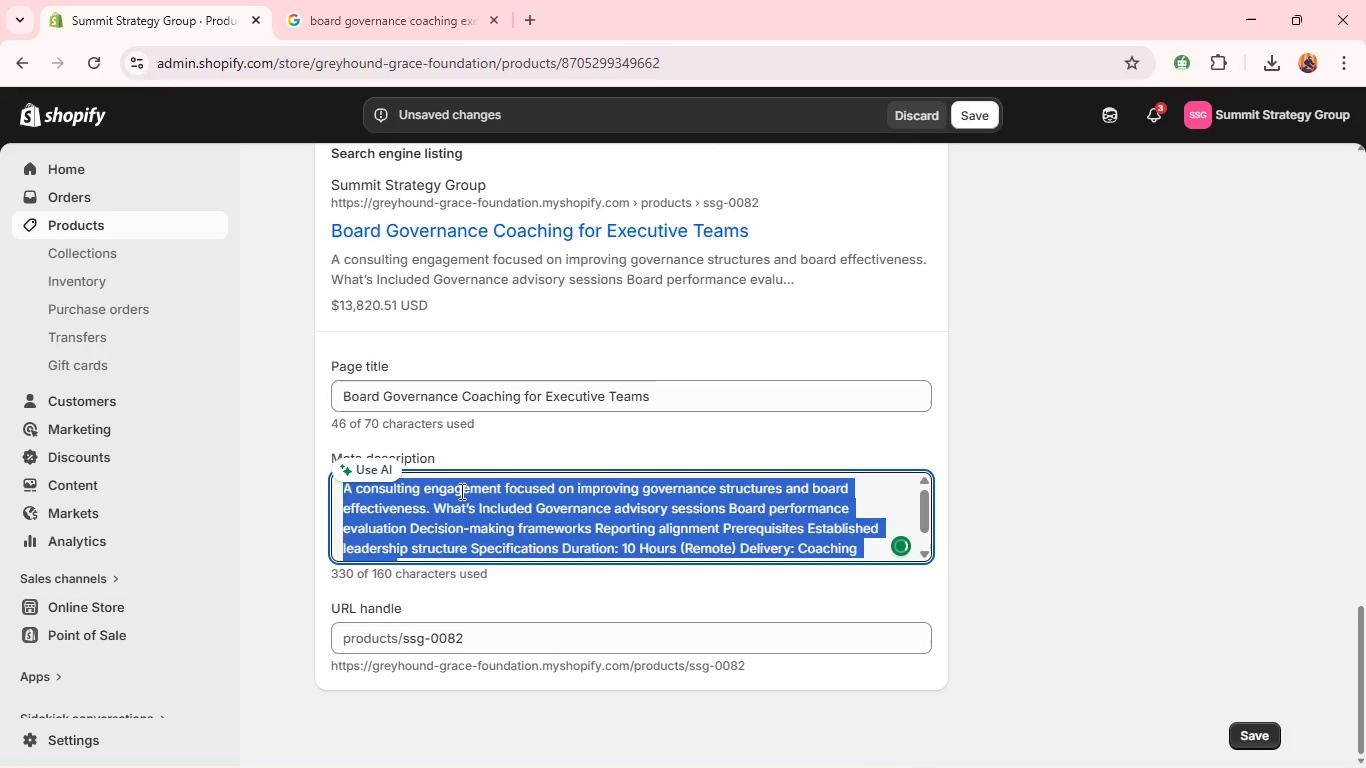 
key(Control+V)
 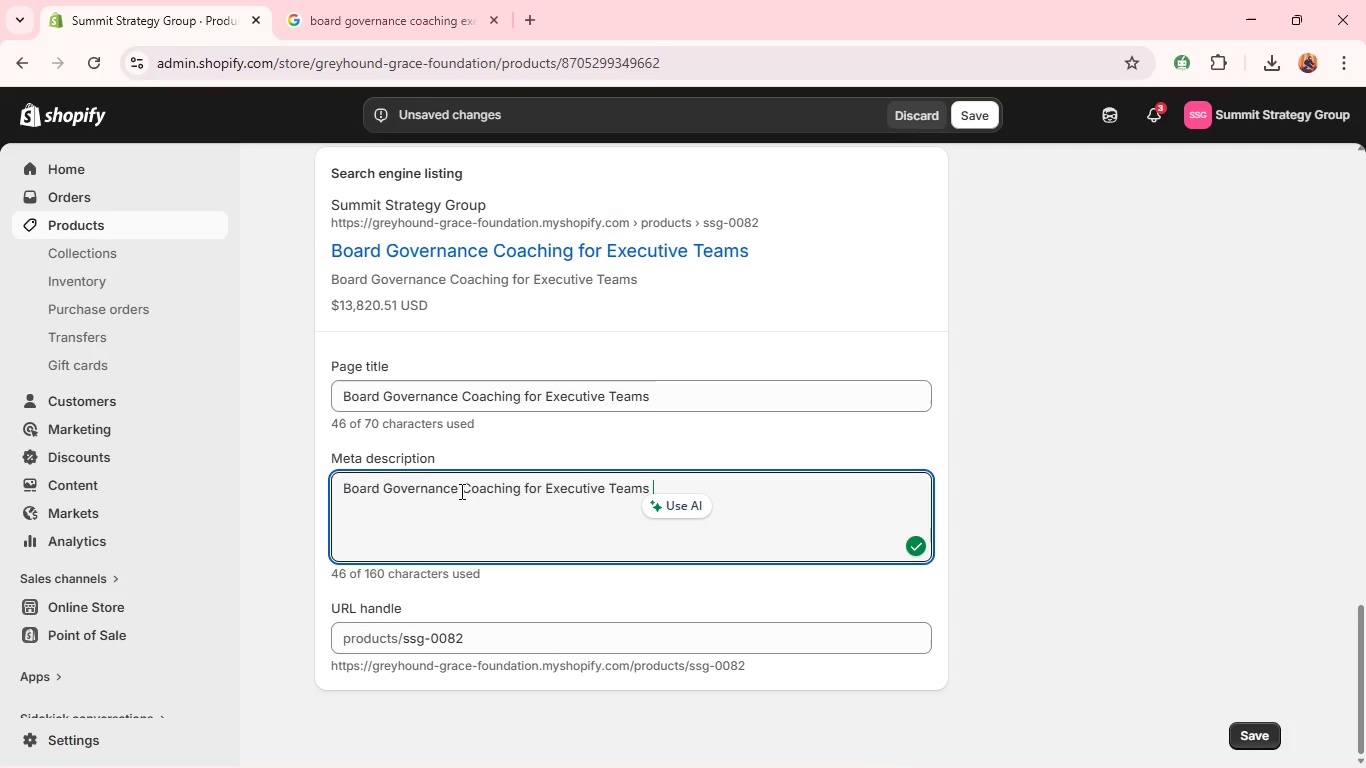 
key(Control+A)
 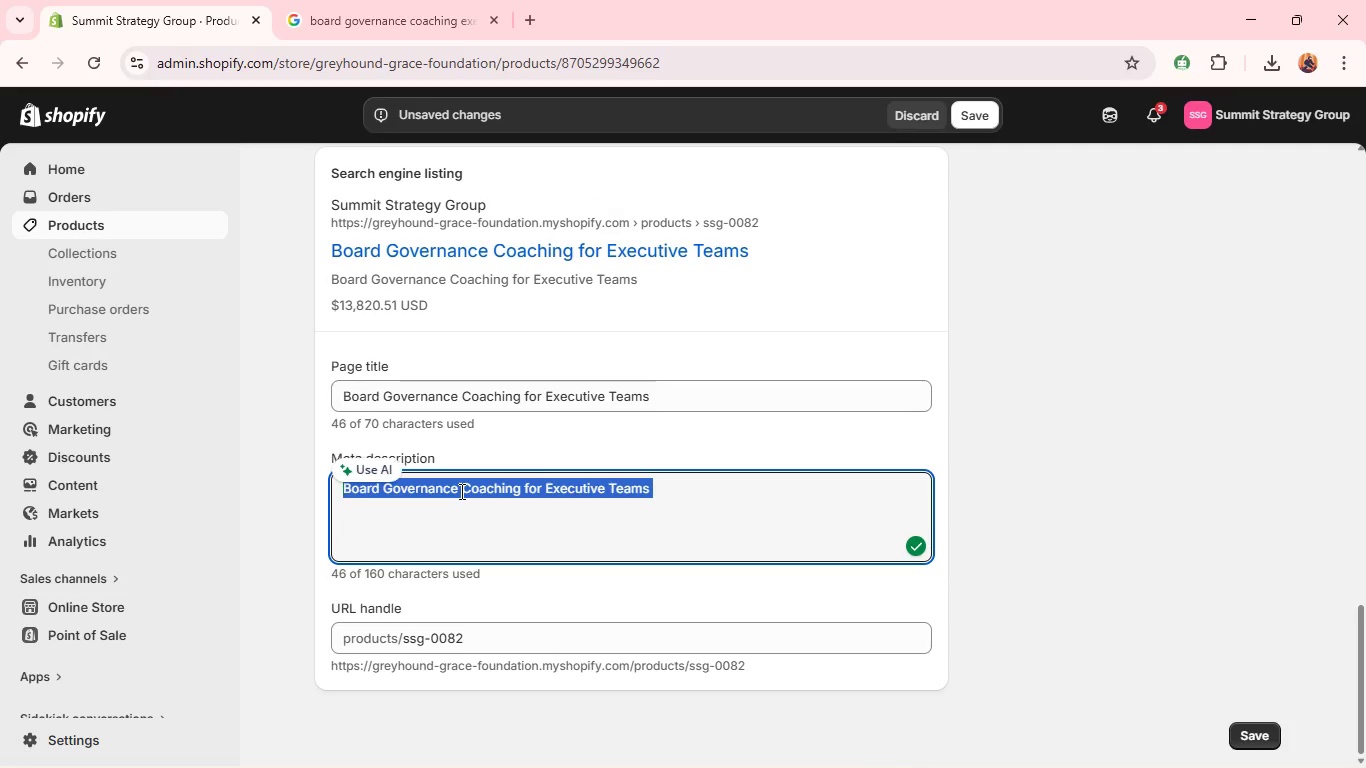 
type(Strenghten governance and board performsncr w)
key(Backspace)
key(Backspace)
key(Backspace)
key(Backspace)
key(Backspace)
key(Backspace)
type(ance)
 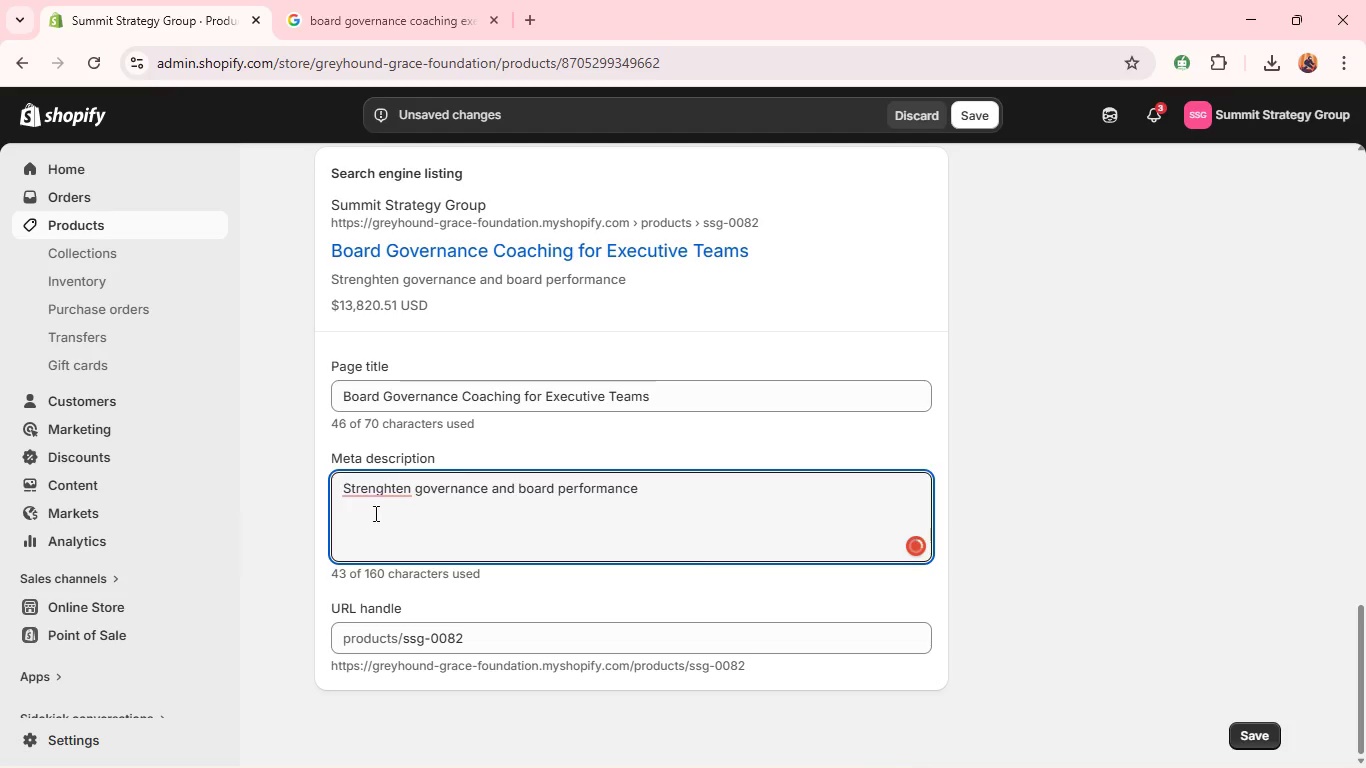 
left_click([387, 491])
 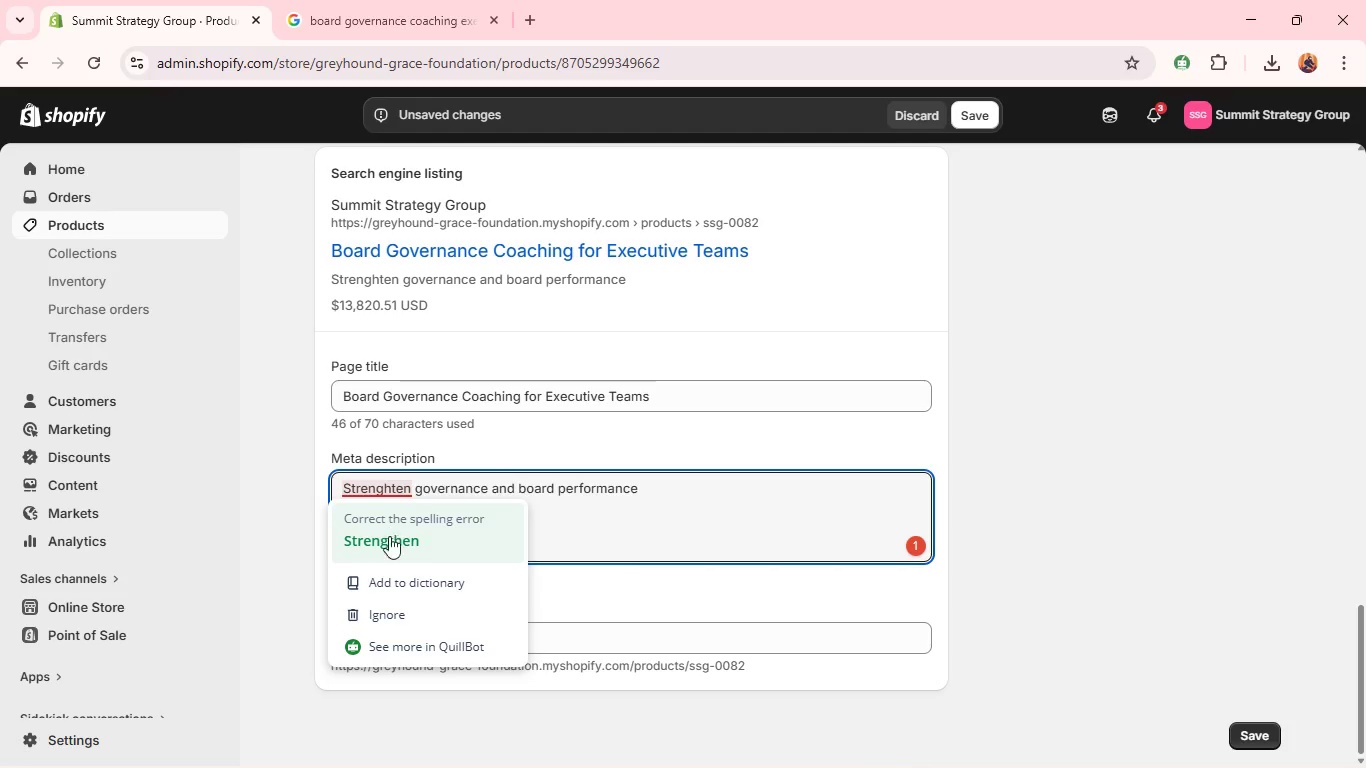 
left_click([388, 546])
 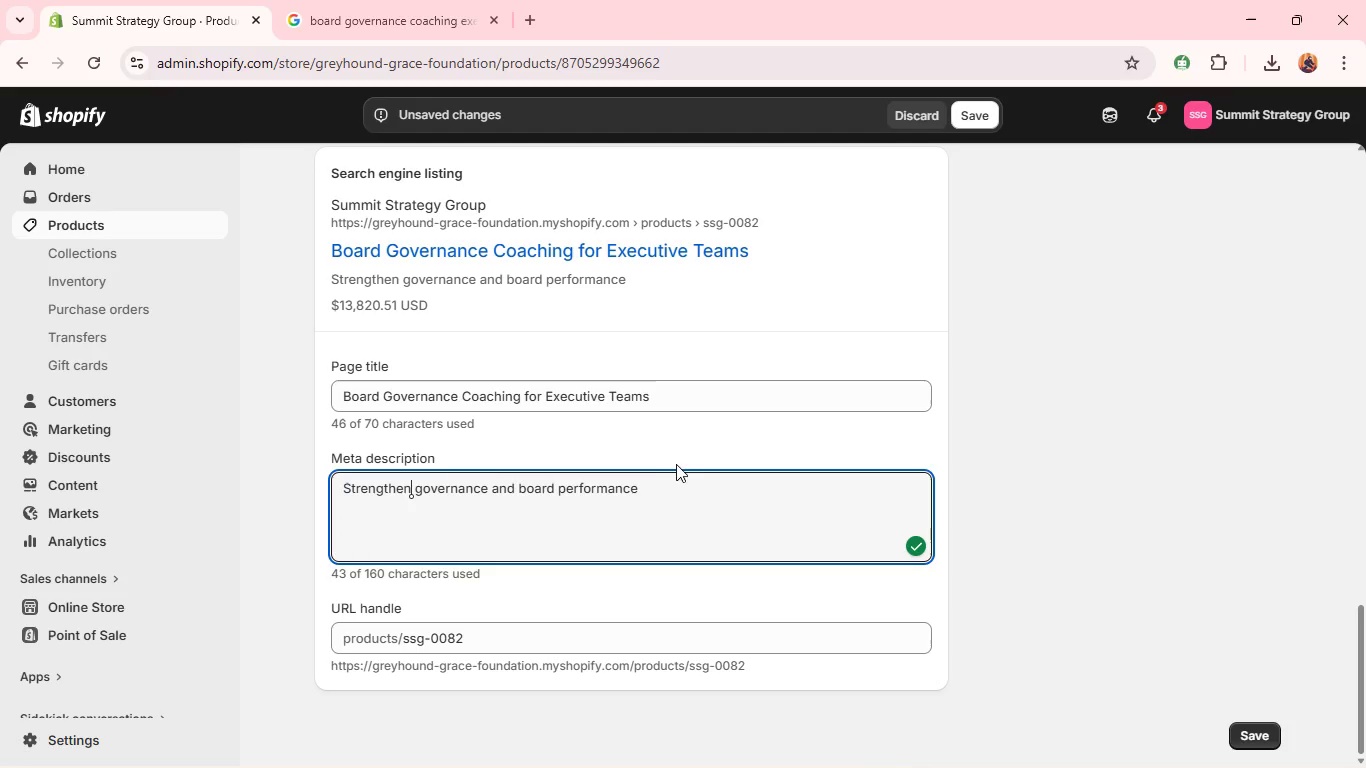 
left_click([678, 477])
 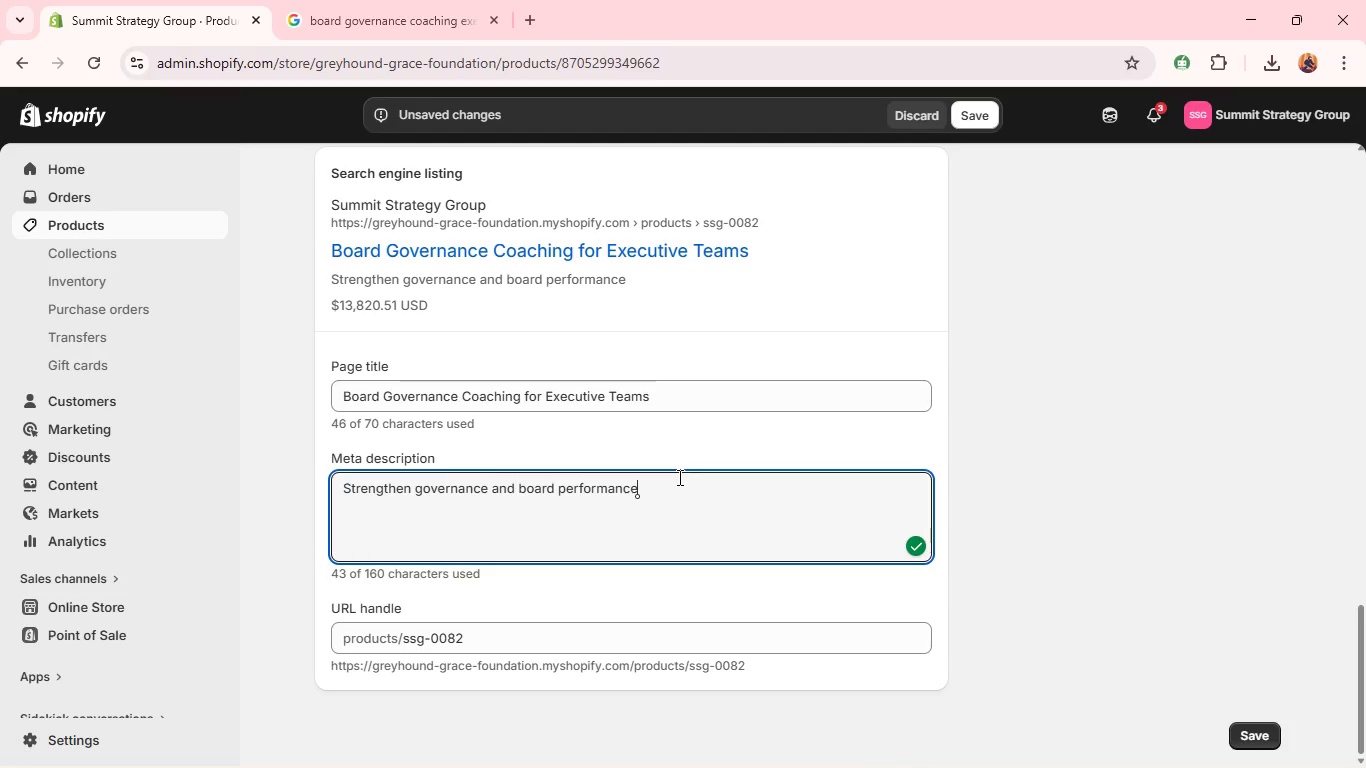 
key(Space)
 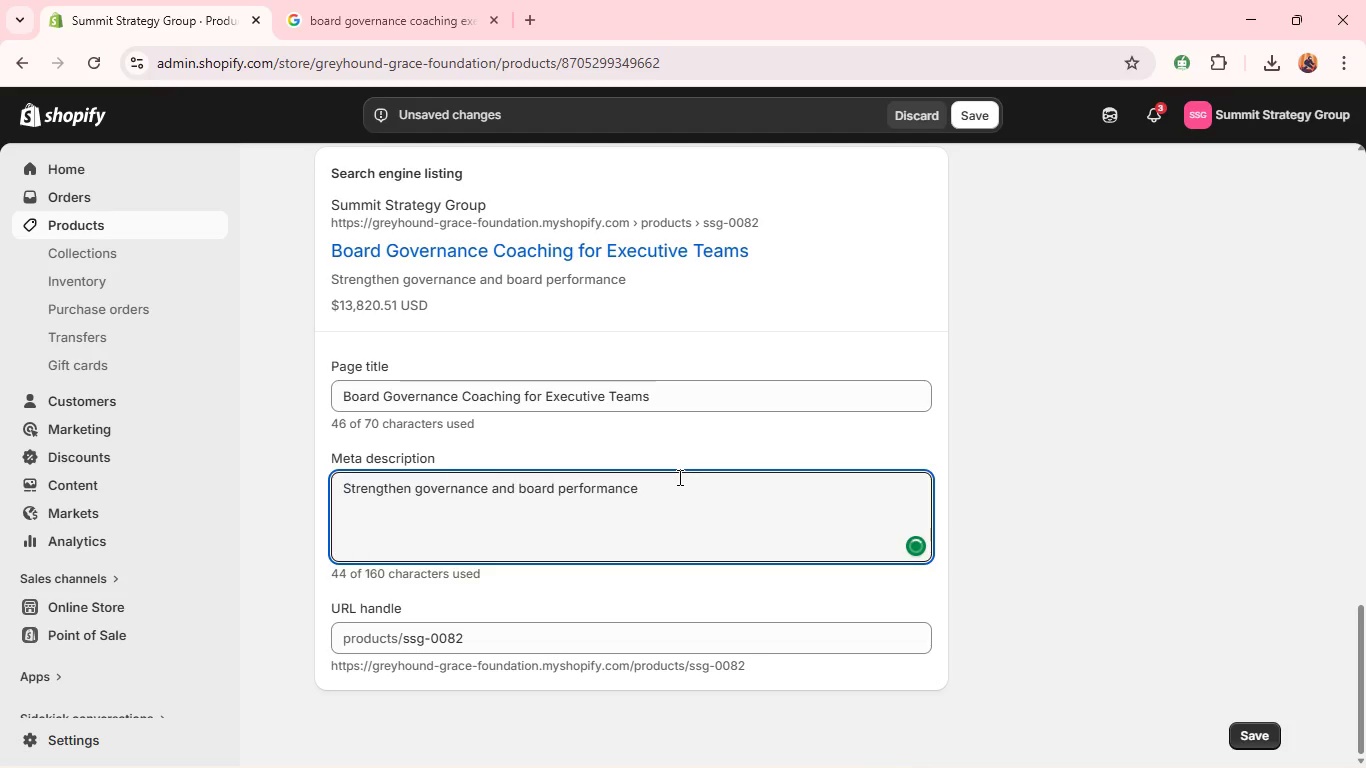 
type(with expert coaching support.)
 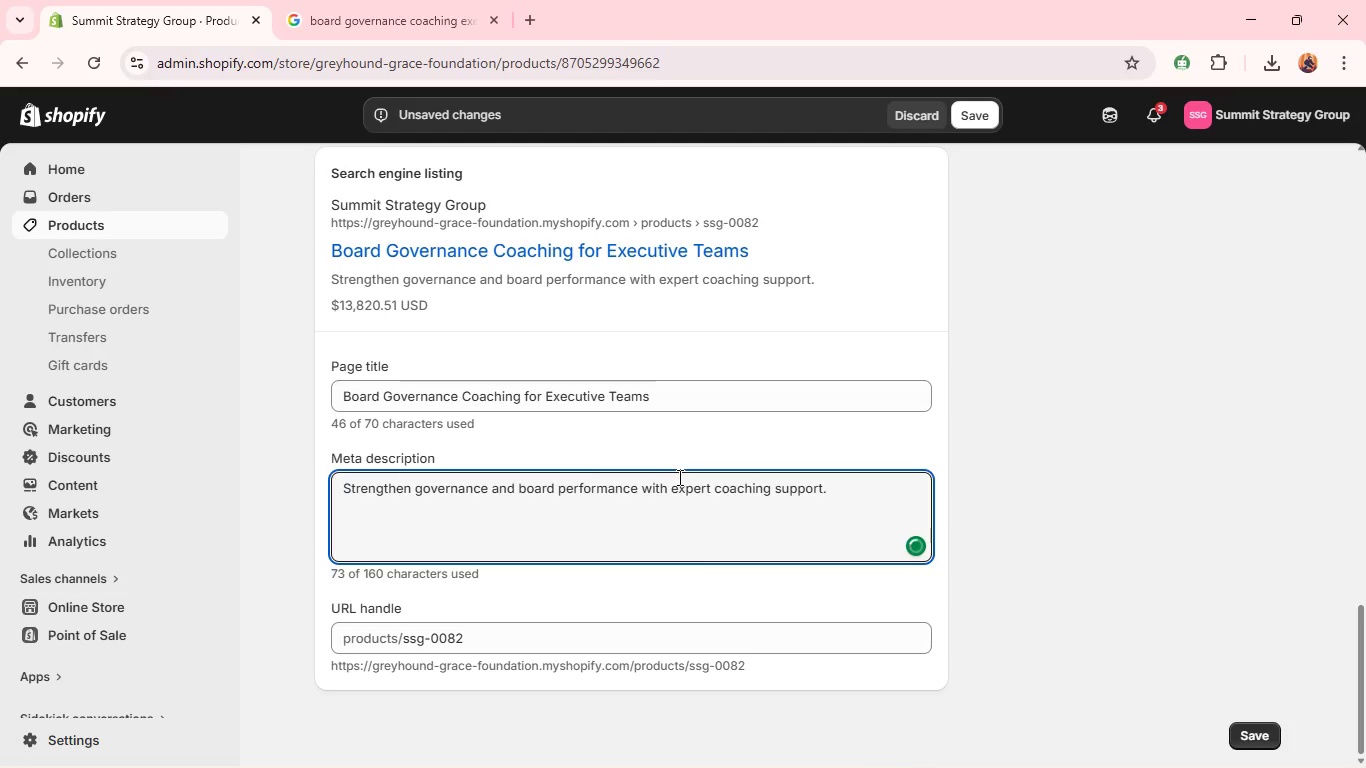 
key(Unknown)
 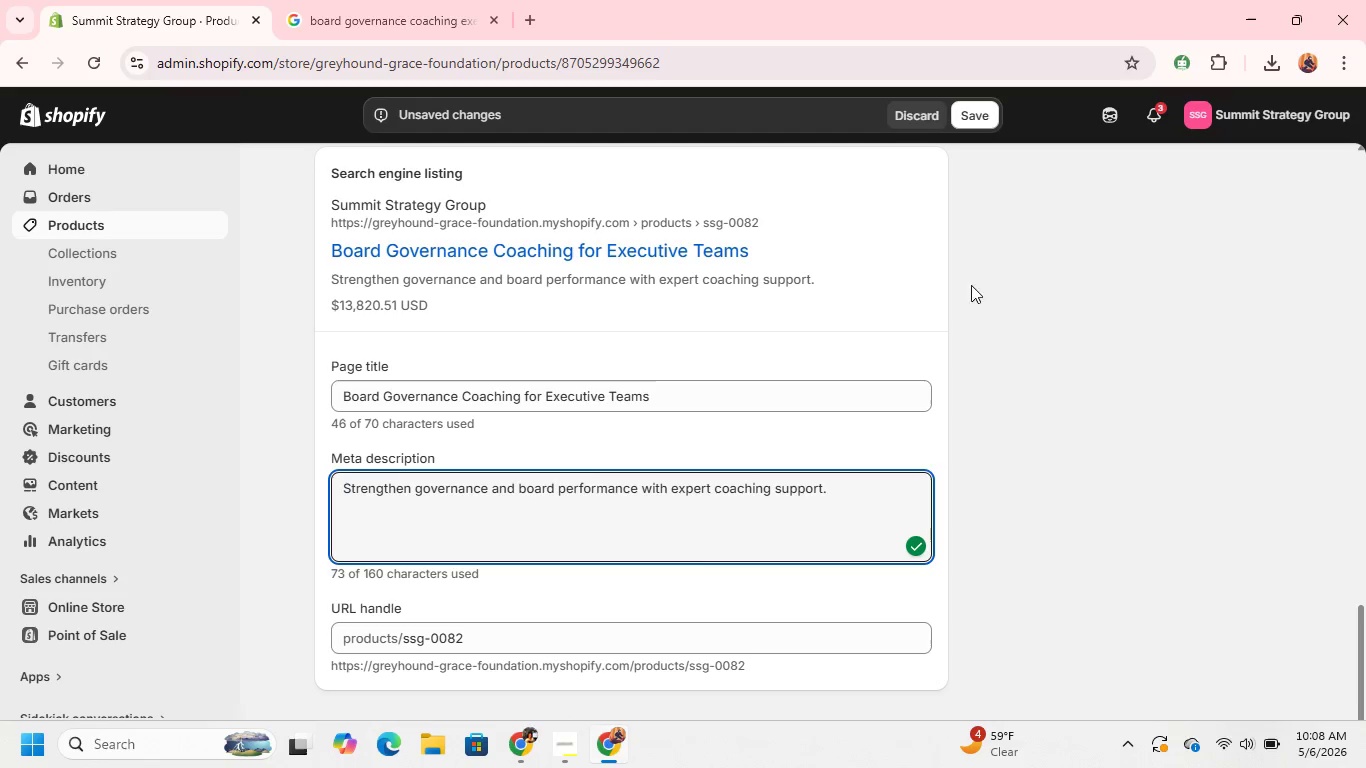 
left_click([691, 0])
 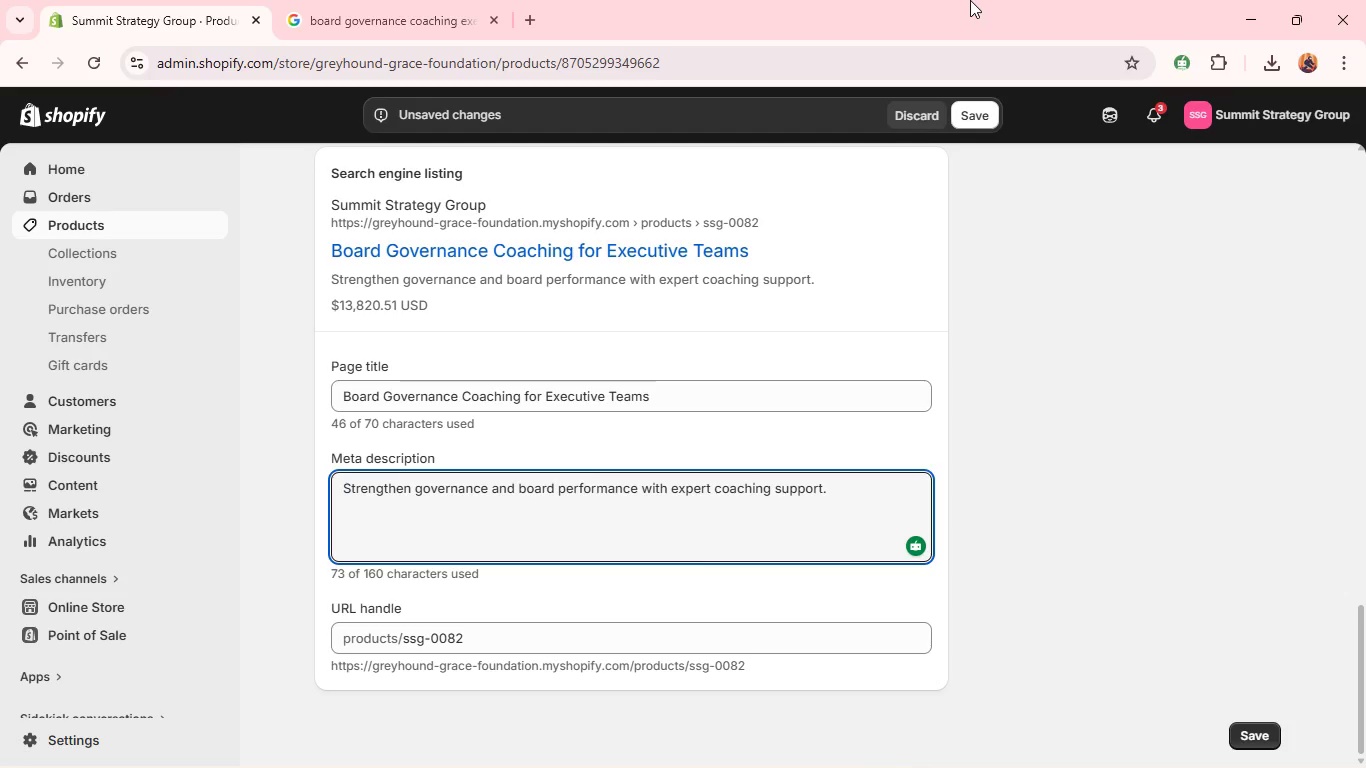 
wait(5.8)
 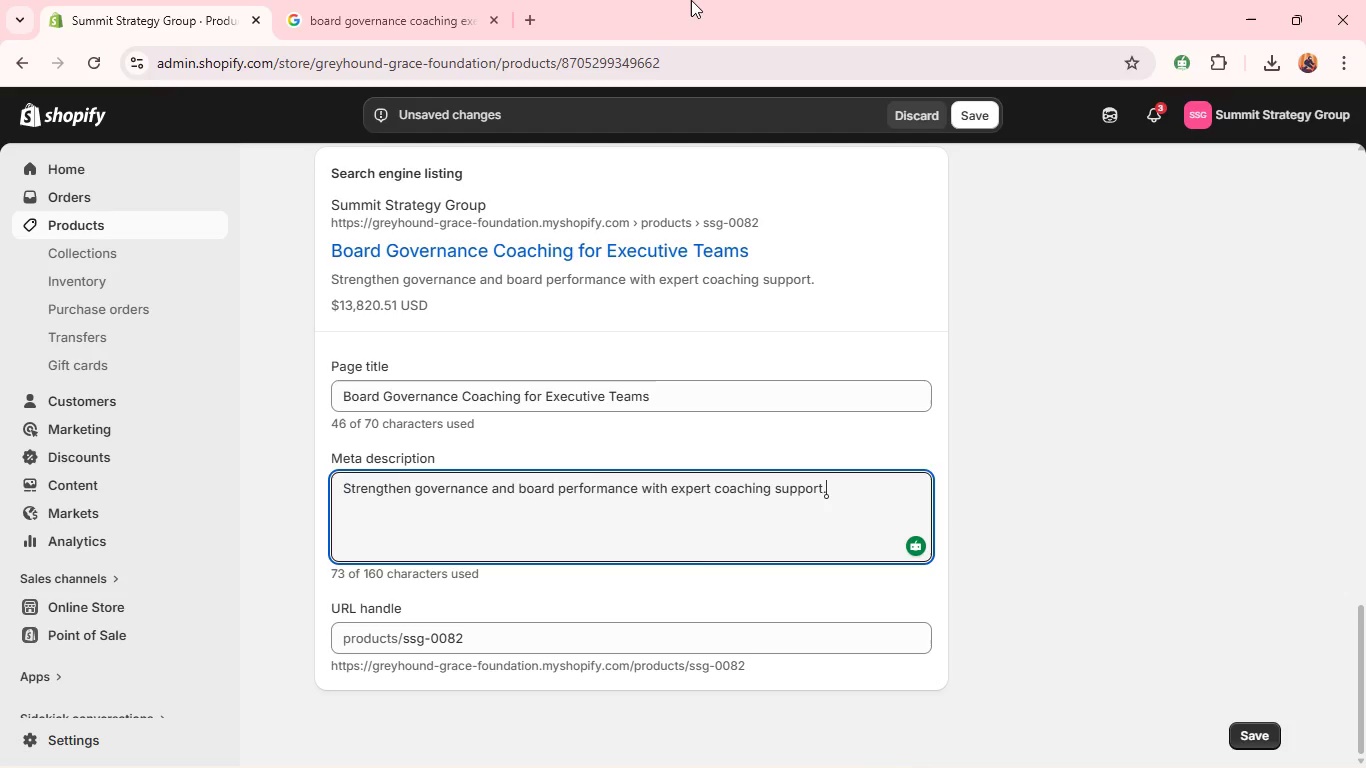 
left_click([969, 122])
 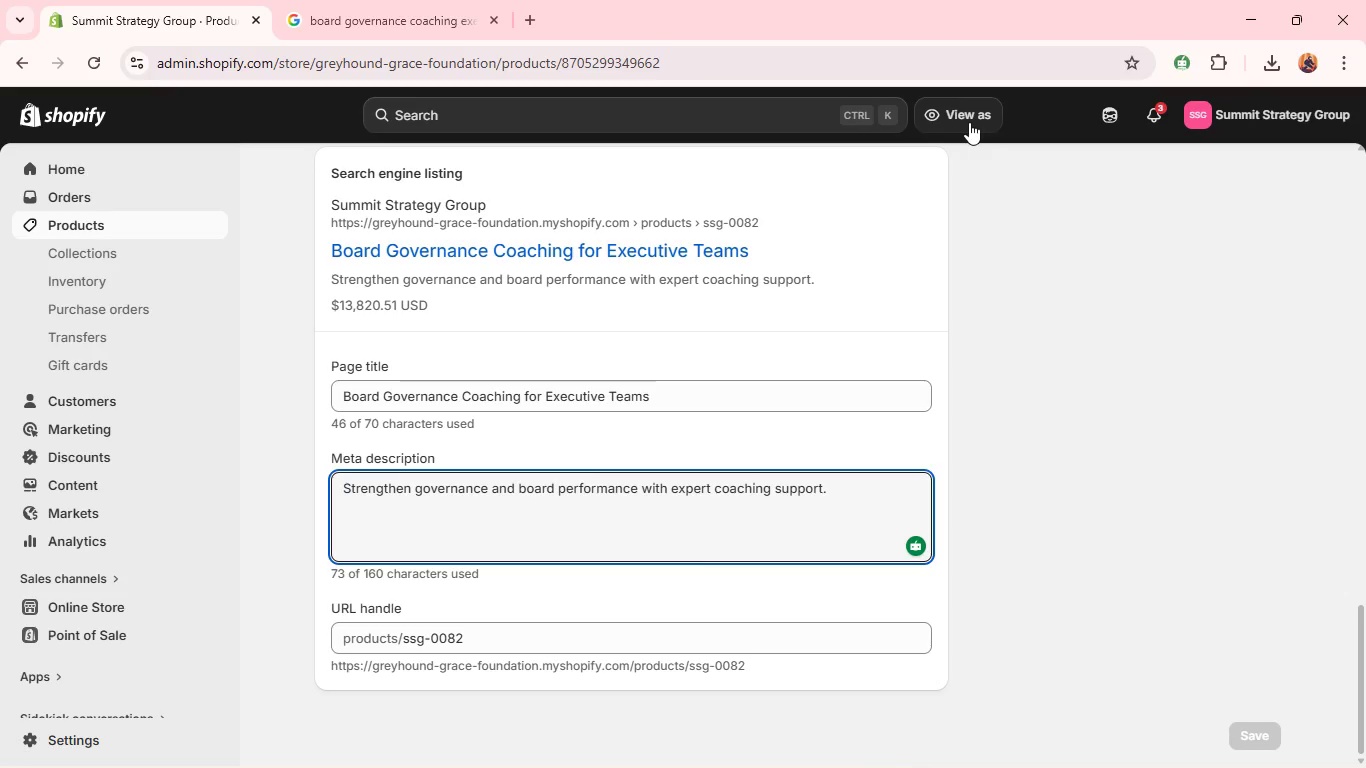 
wait(50.33)
 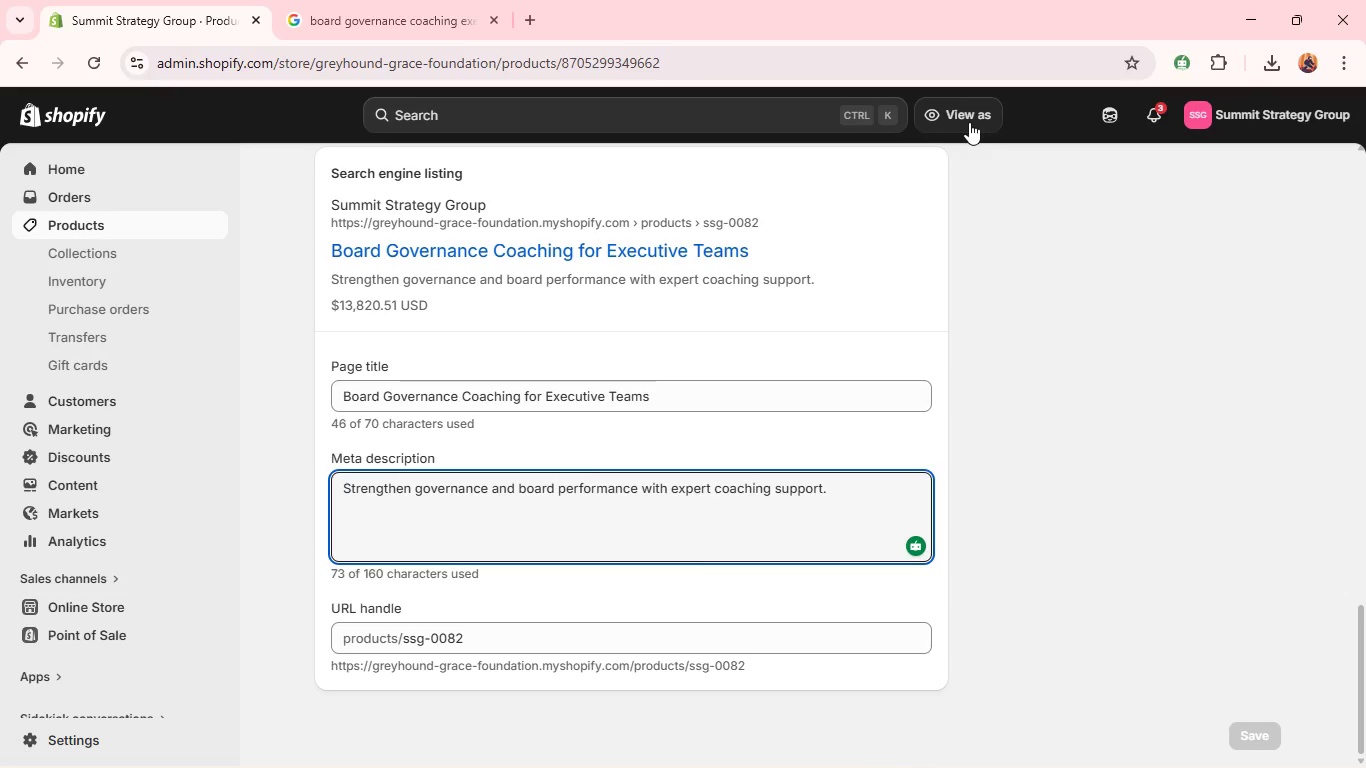 
mouse_move([1049, 407])
 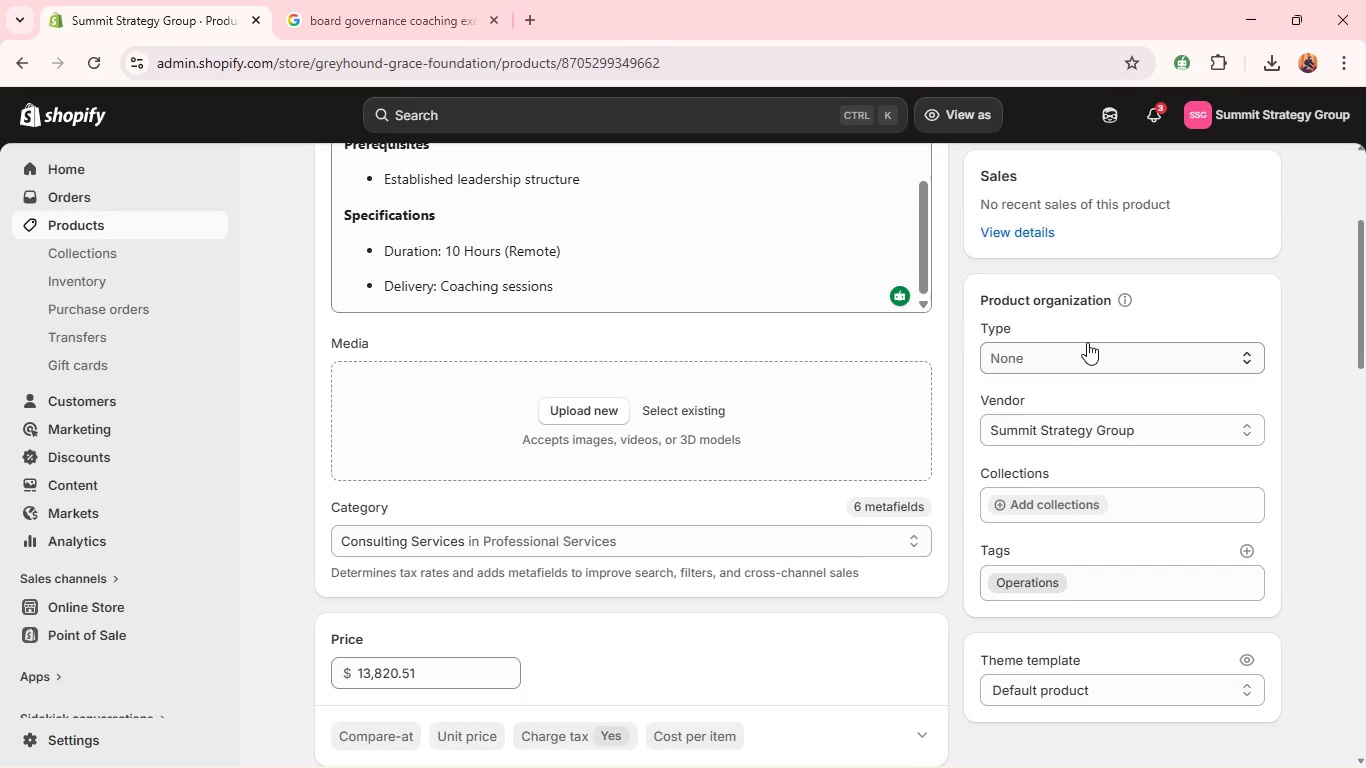 
wait(5.85)
 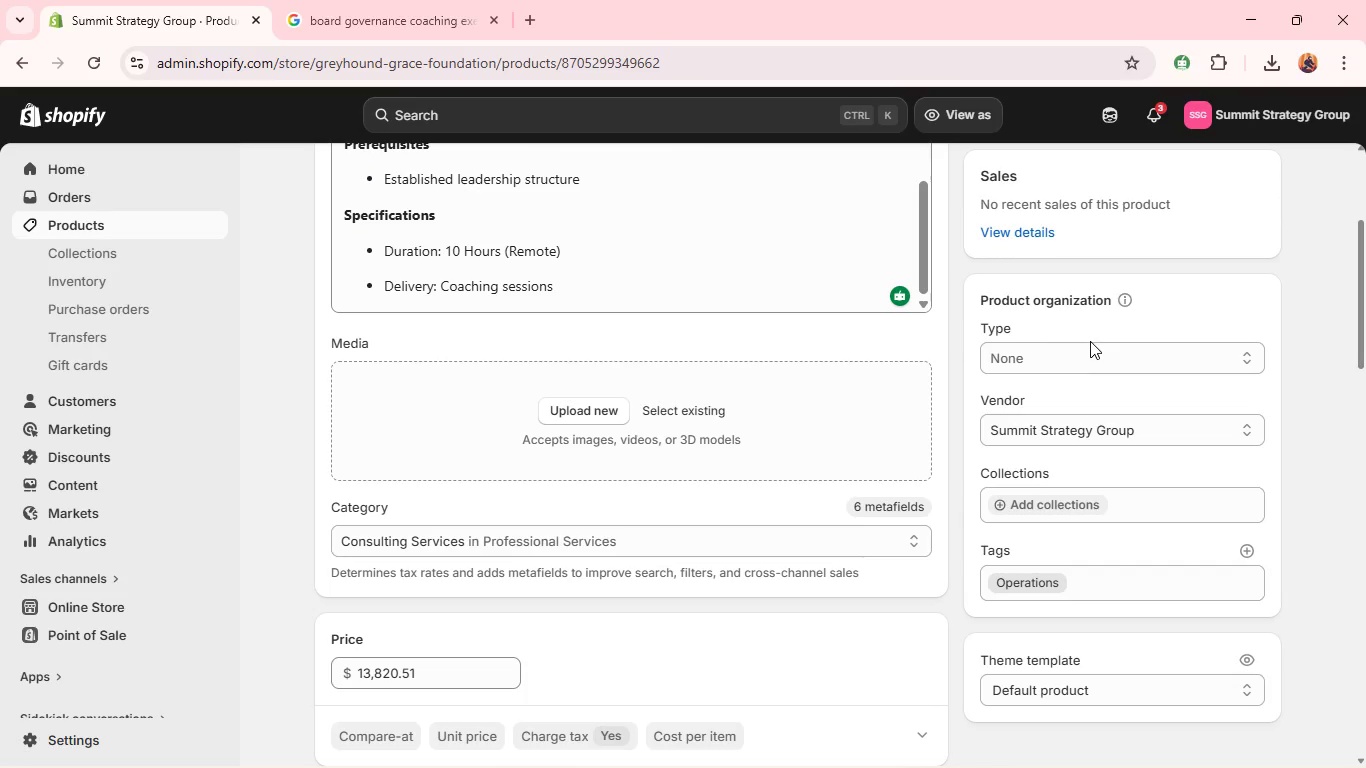 
left_click([1097, 354])
 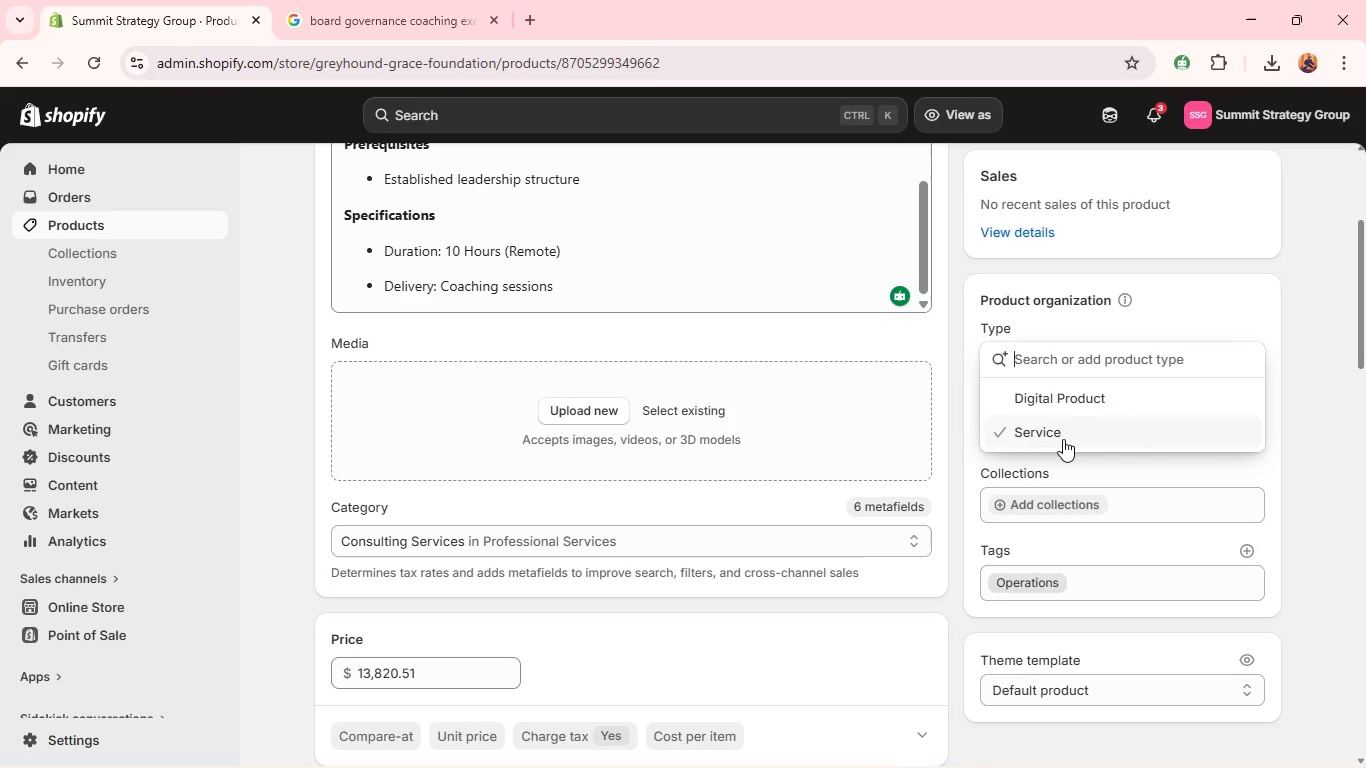 
left_click([1063, 440])
 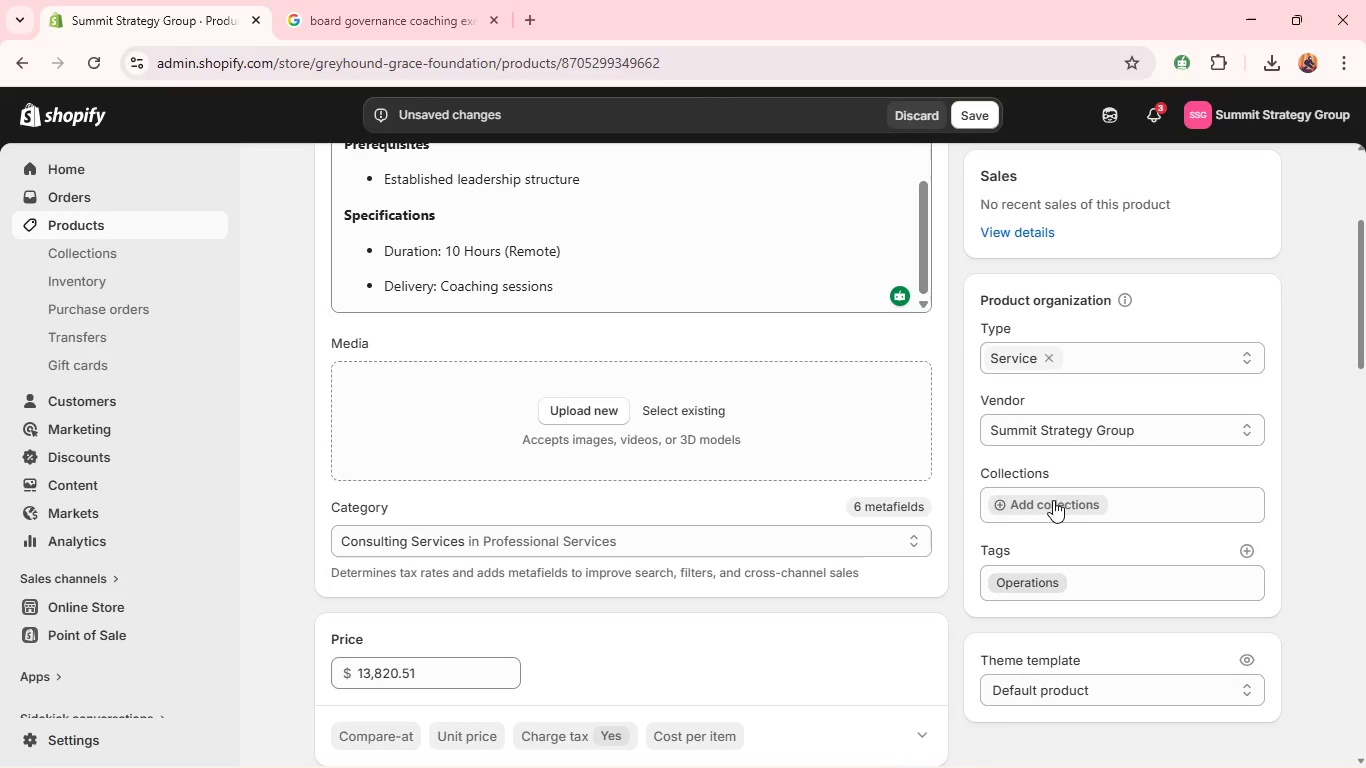 
left_click([1052, 501])
 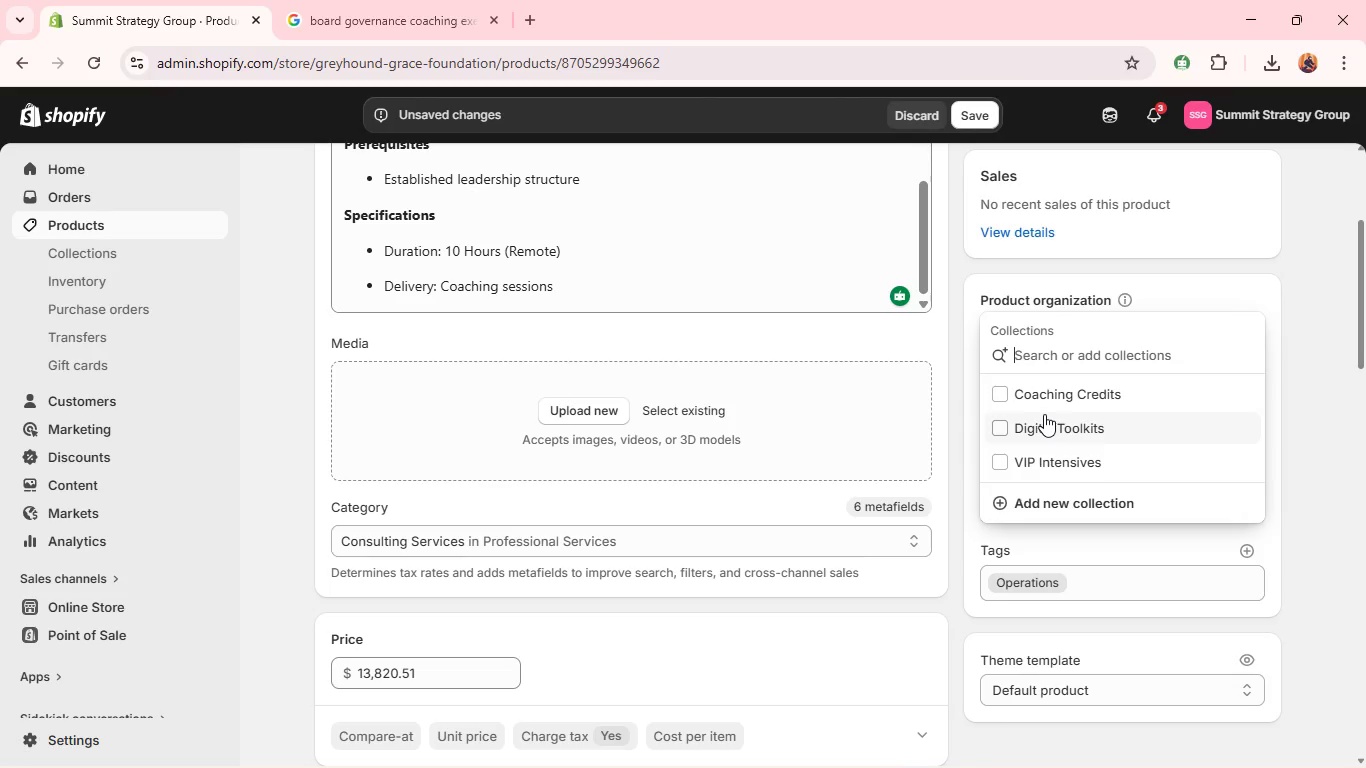 
left_click([1045, 392])
 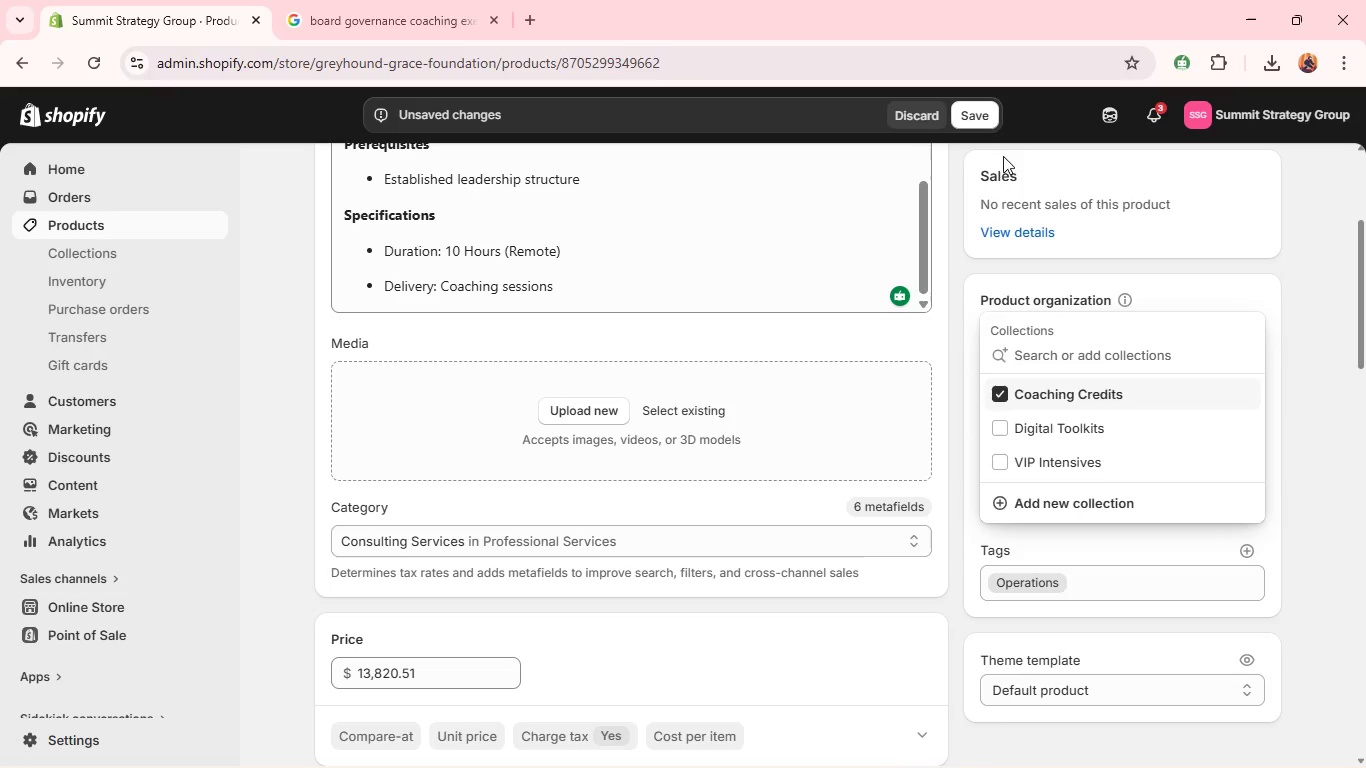 
left_click([986, 128])
 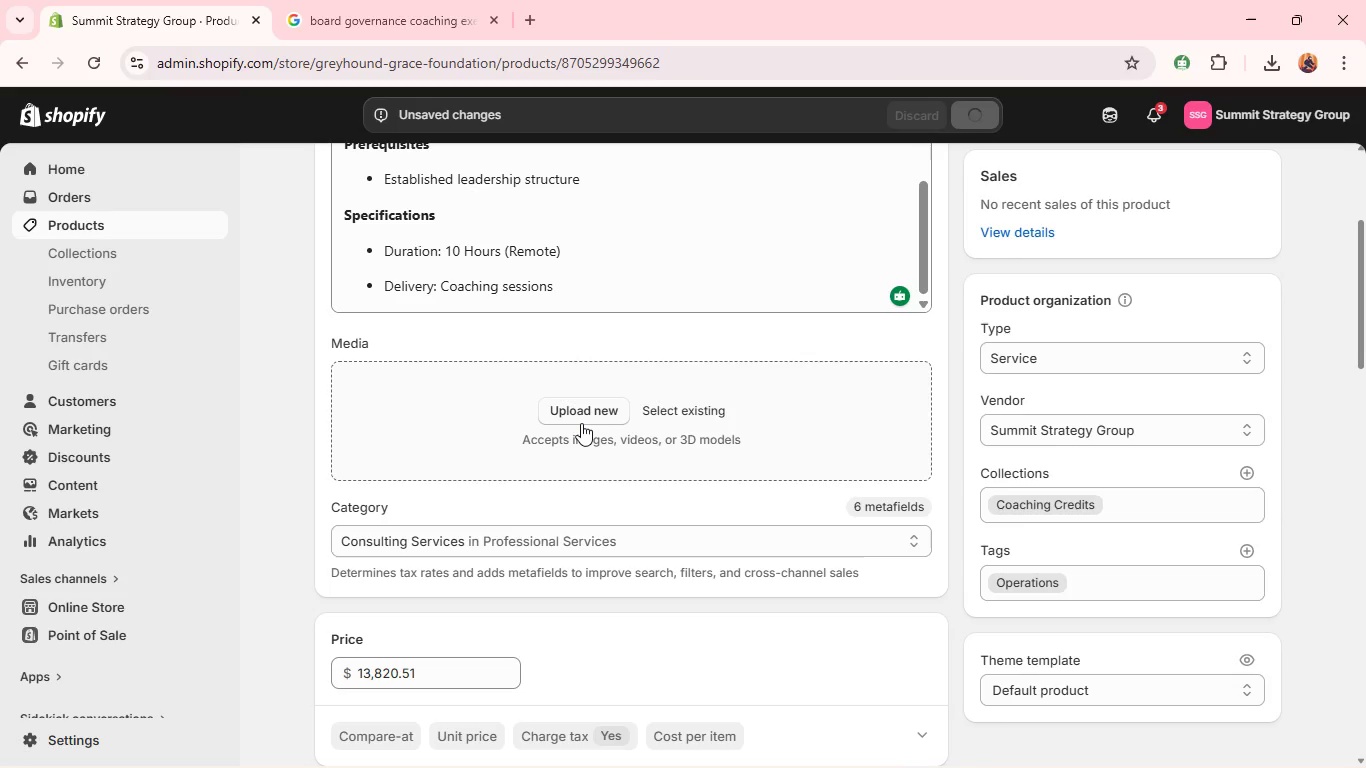 
wait(8.89)
 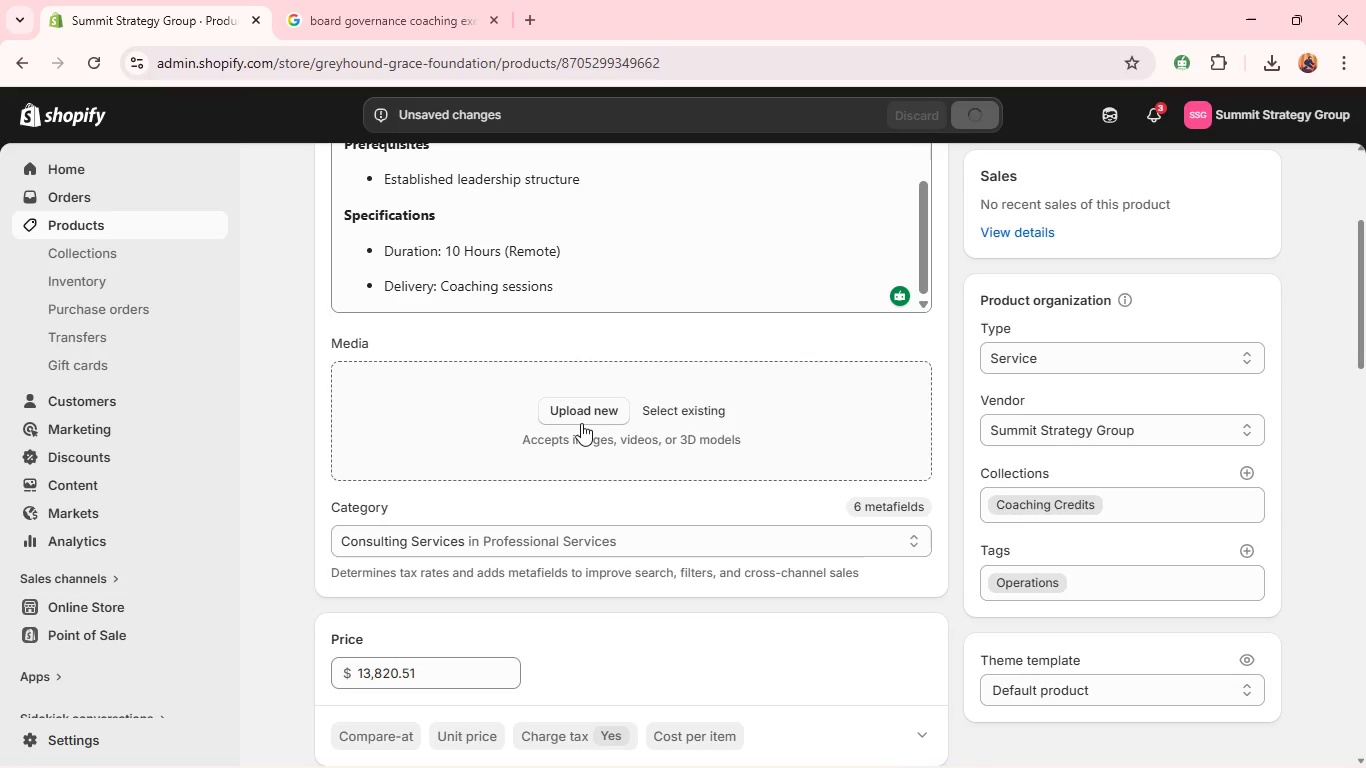 
left_click([330, 166])
 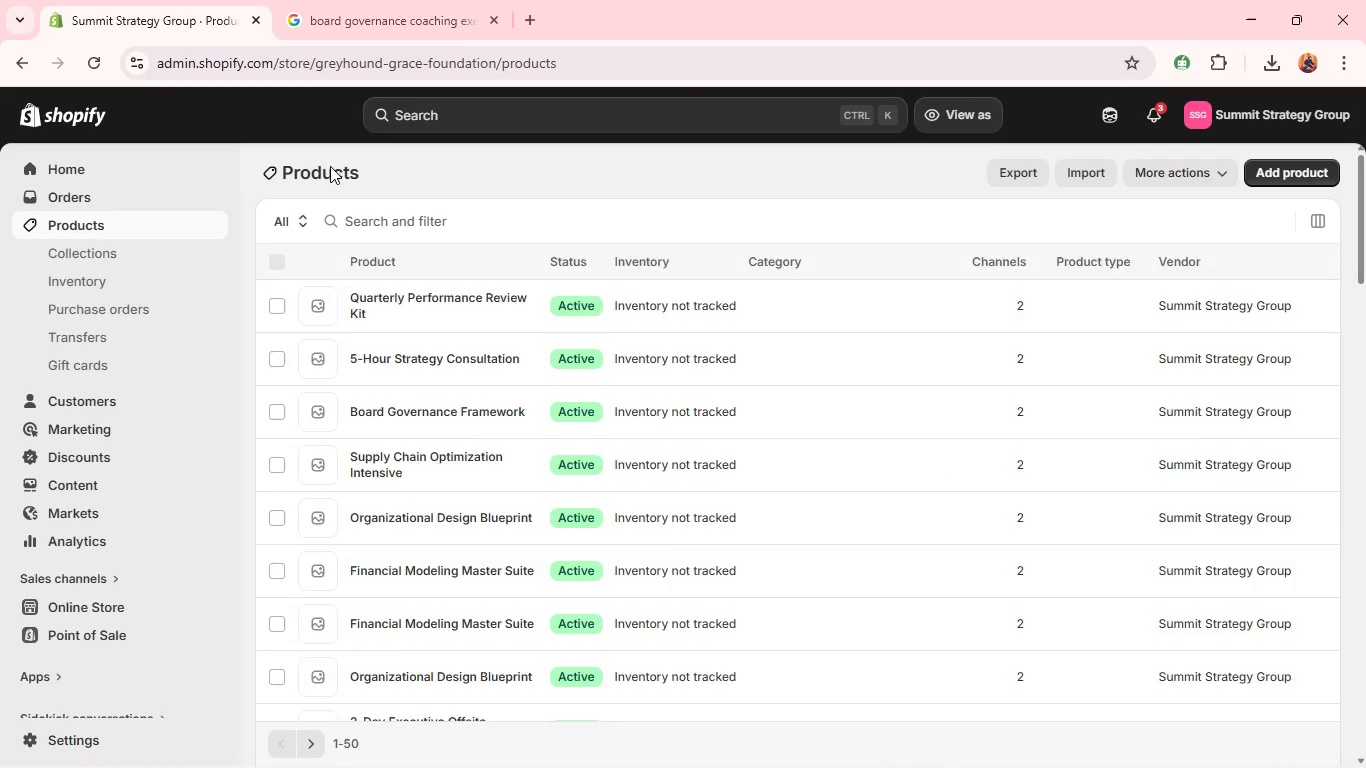 
wait(10.19)
 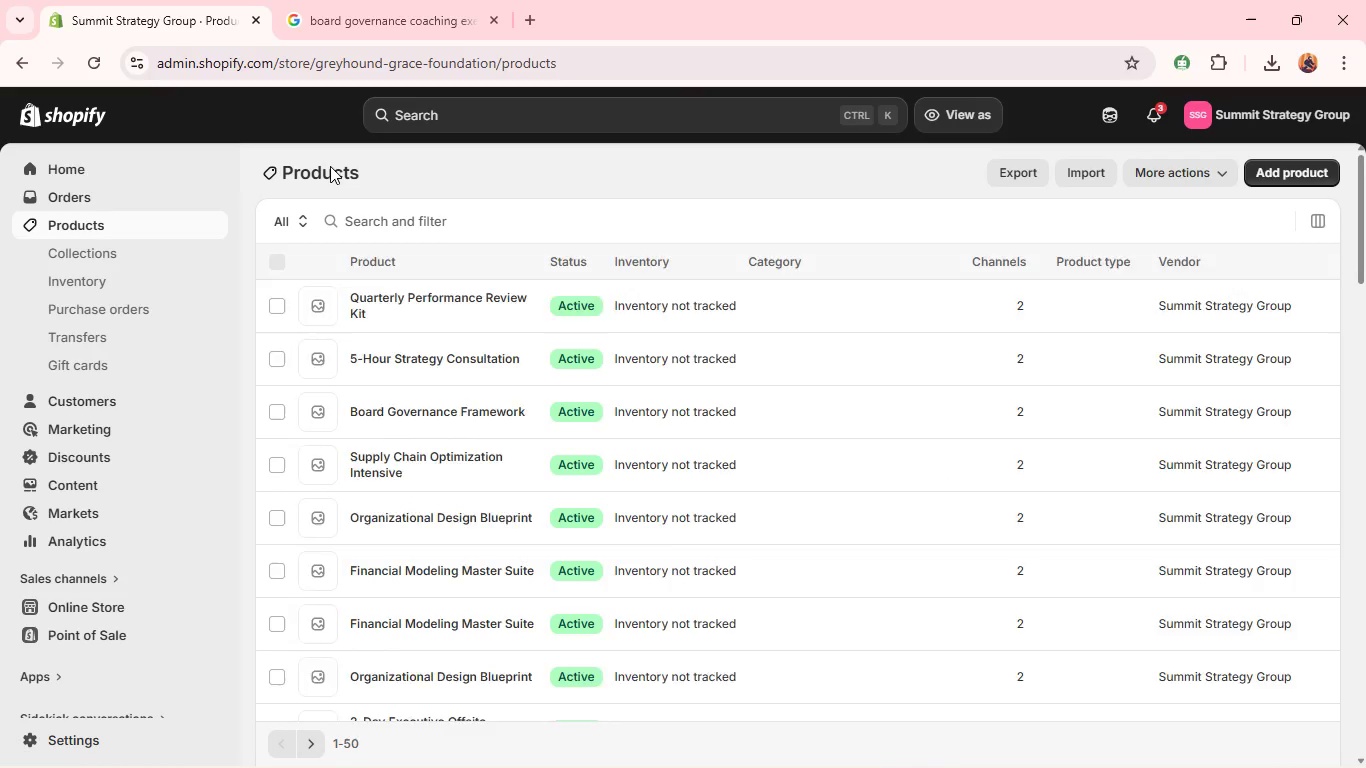 
left_click([408, 424])
 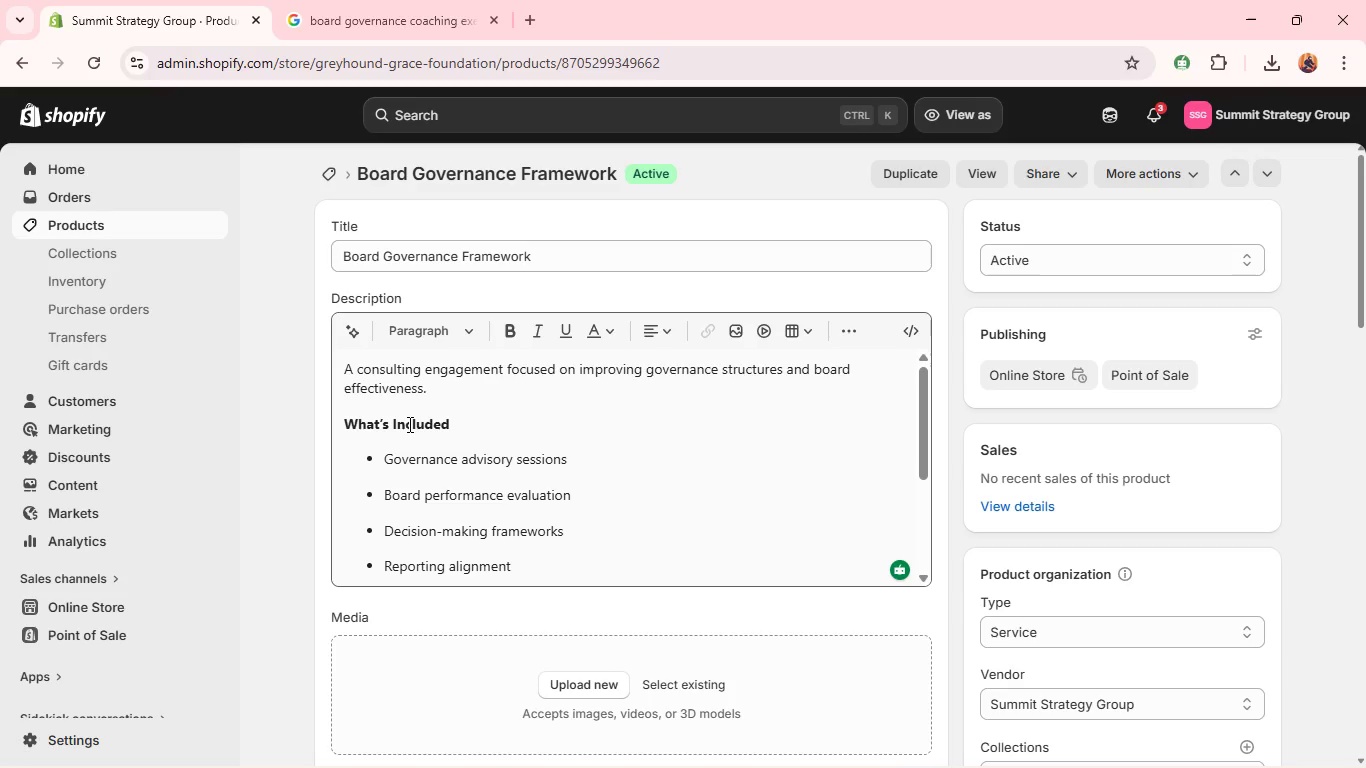 
wait(27.78)
 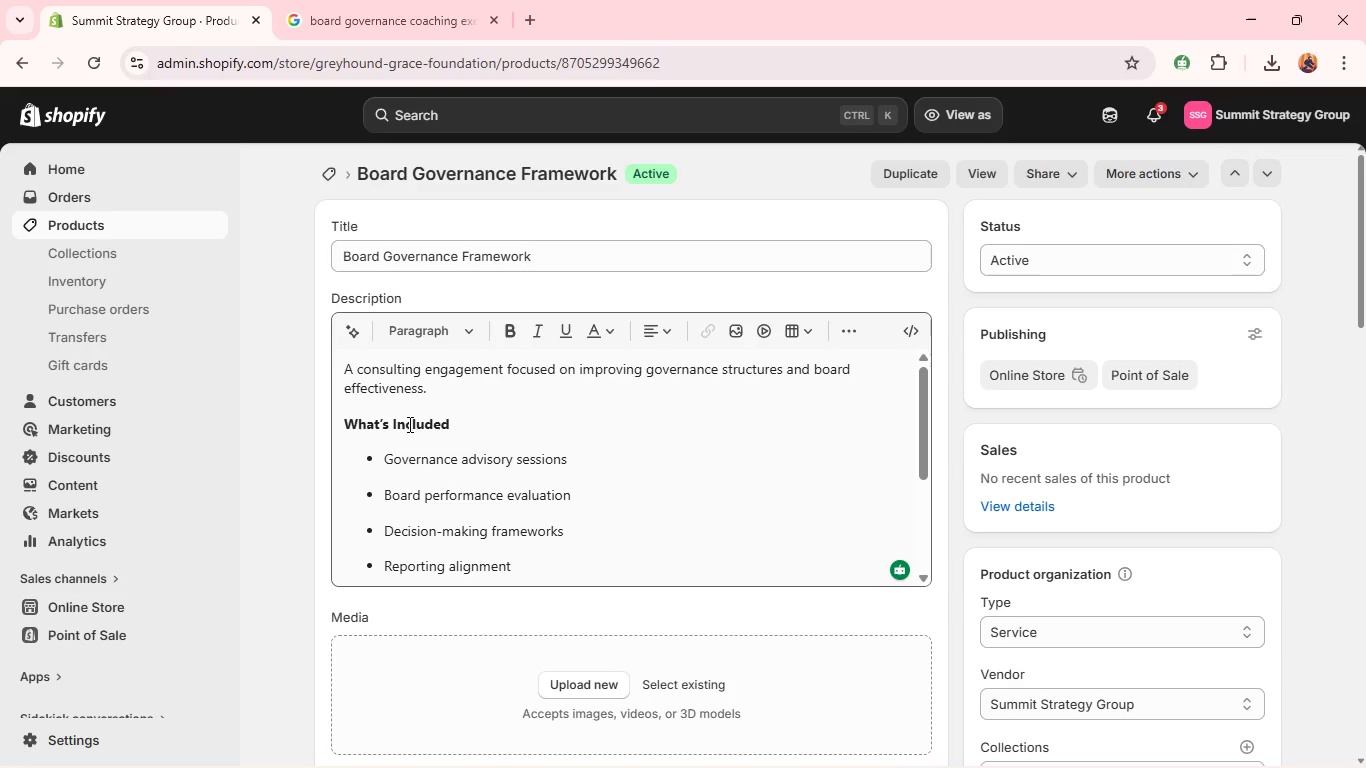 
left_click([333, 182])
 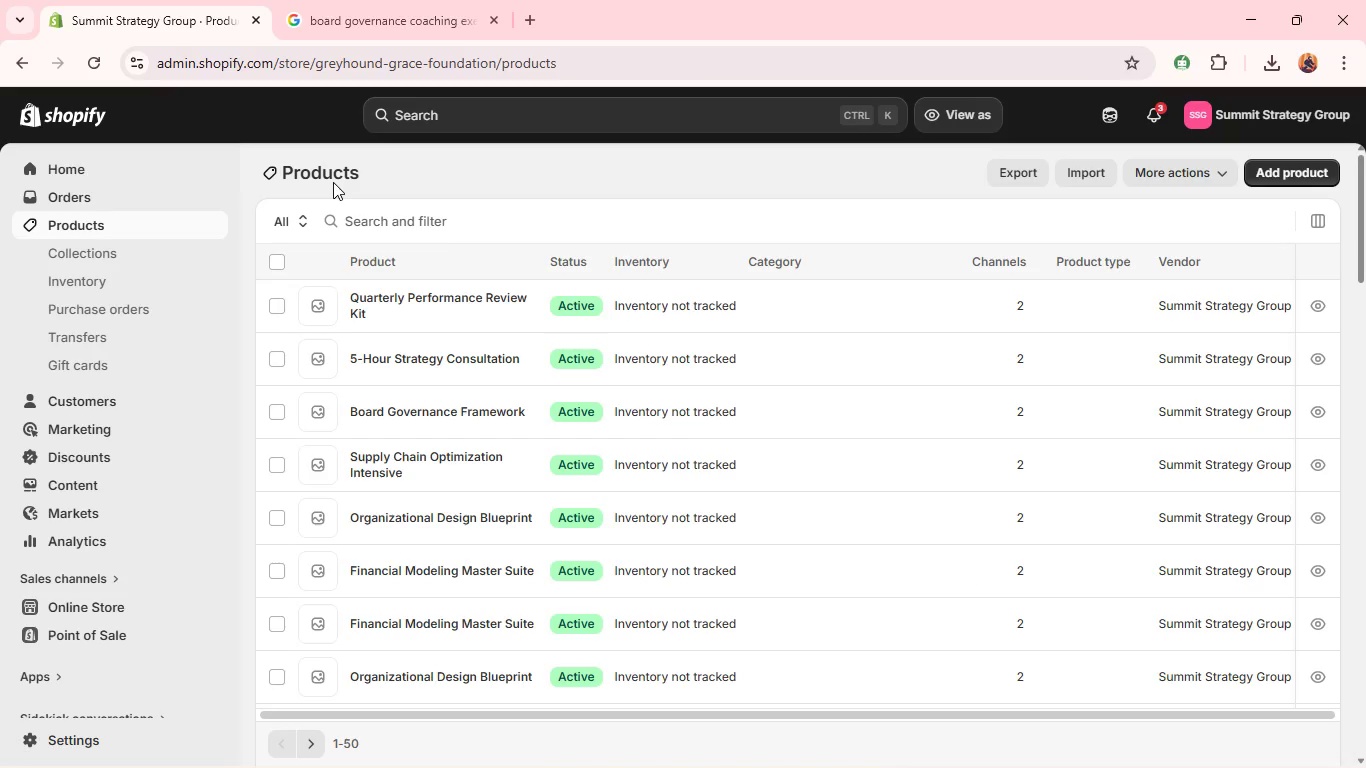 
wait(13.77)
 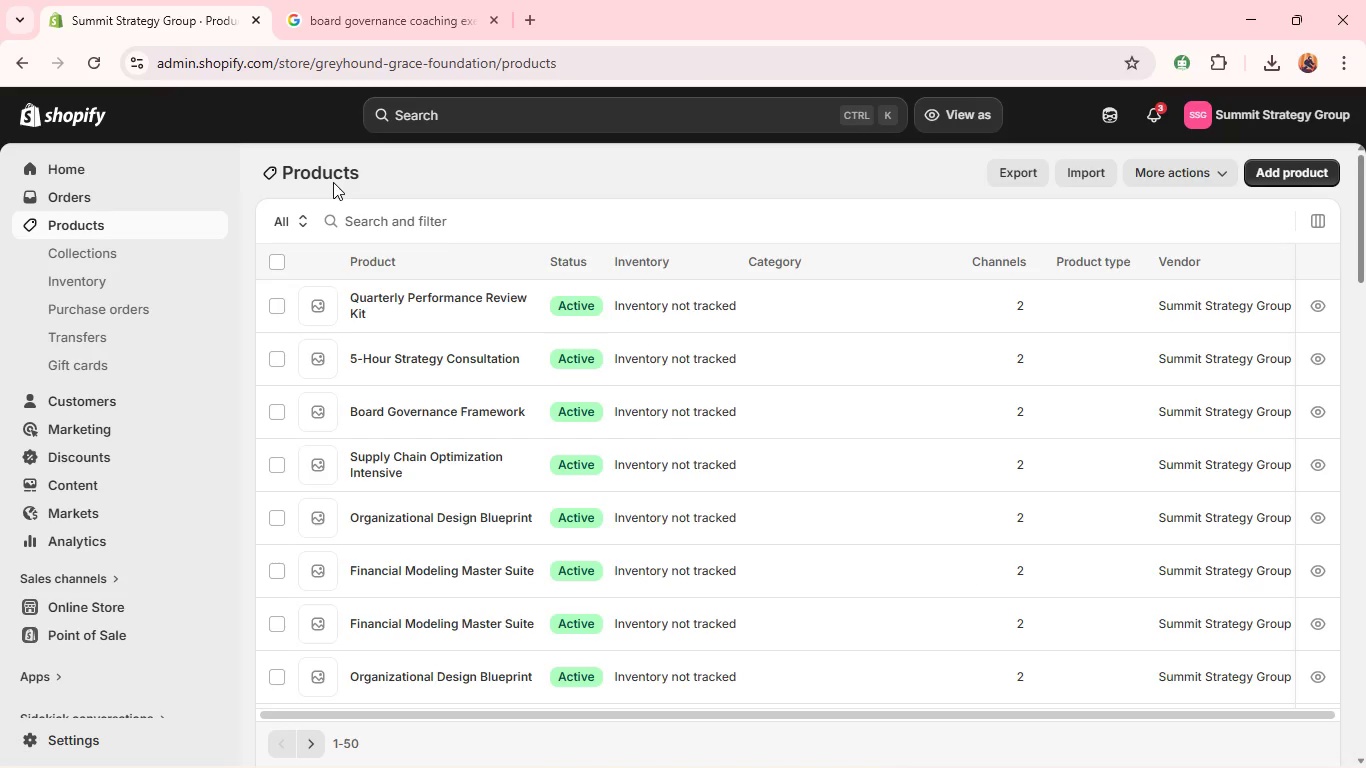 
left_click([390, 423])
 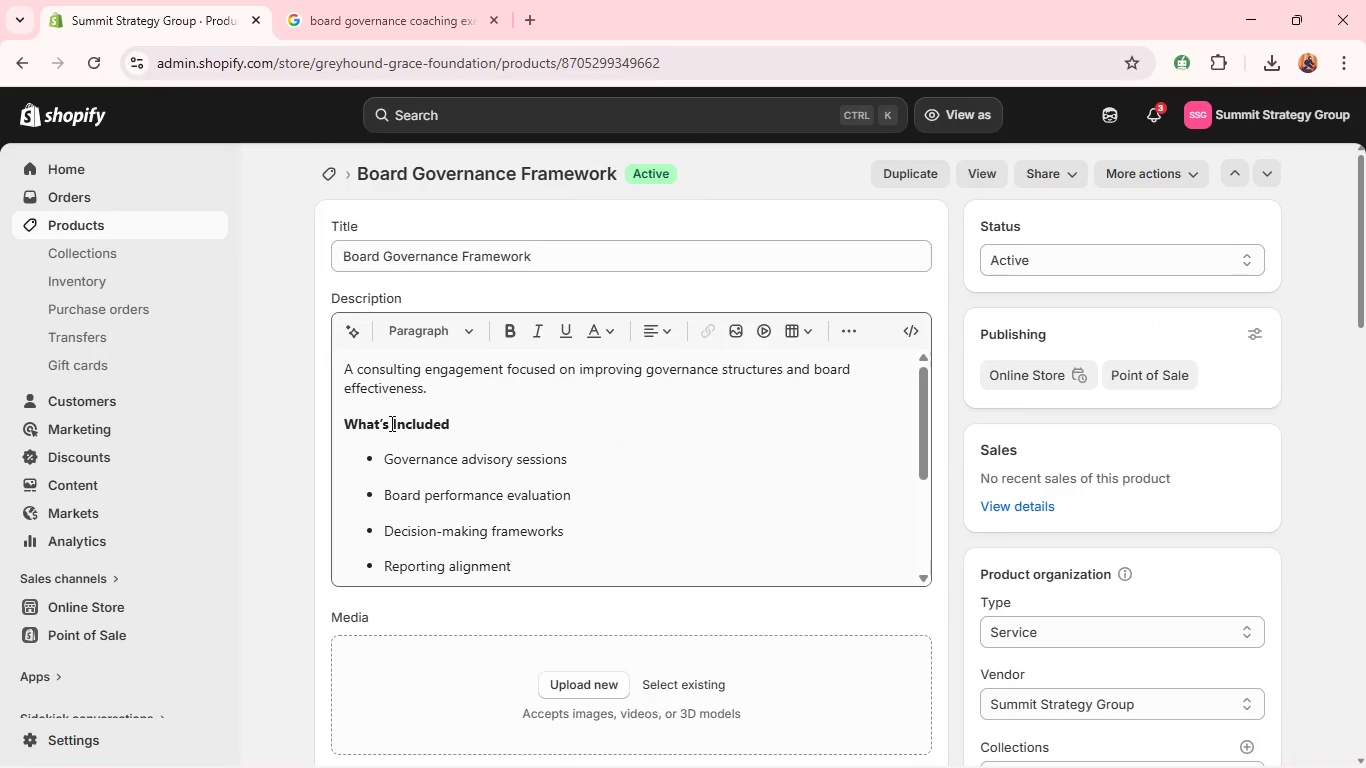 
wait(10.41)
 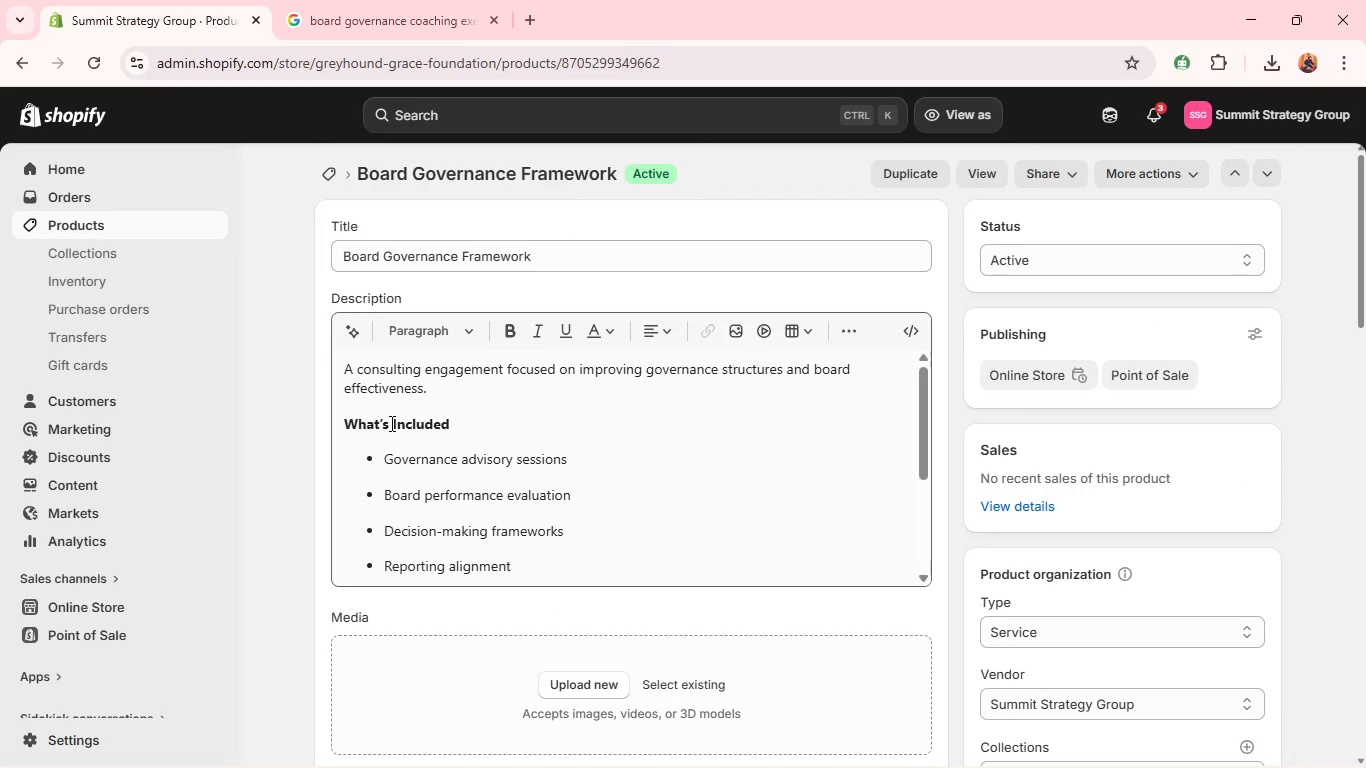 
left_click([575, 681])
 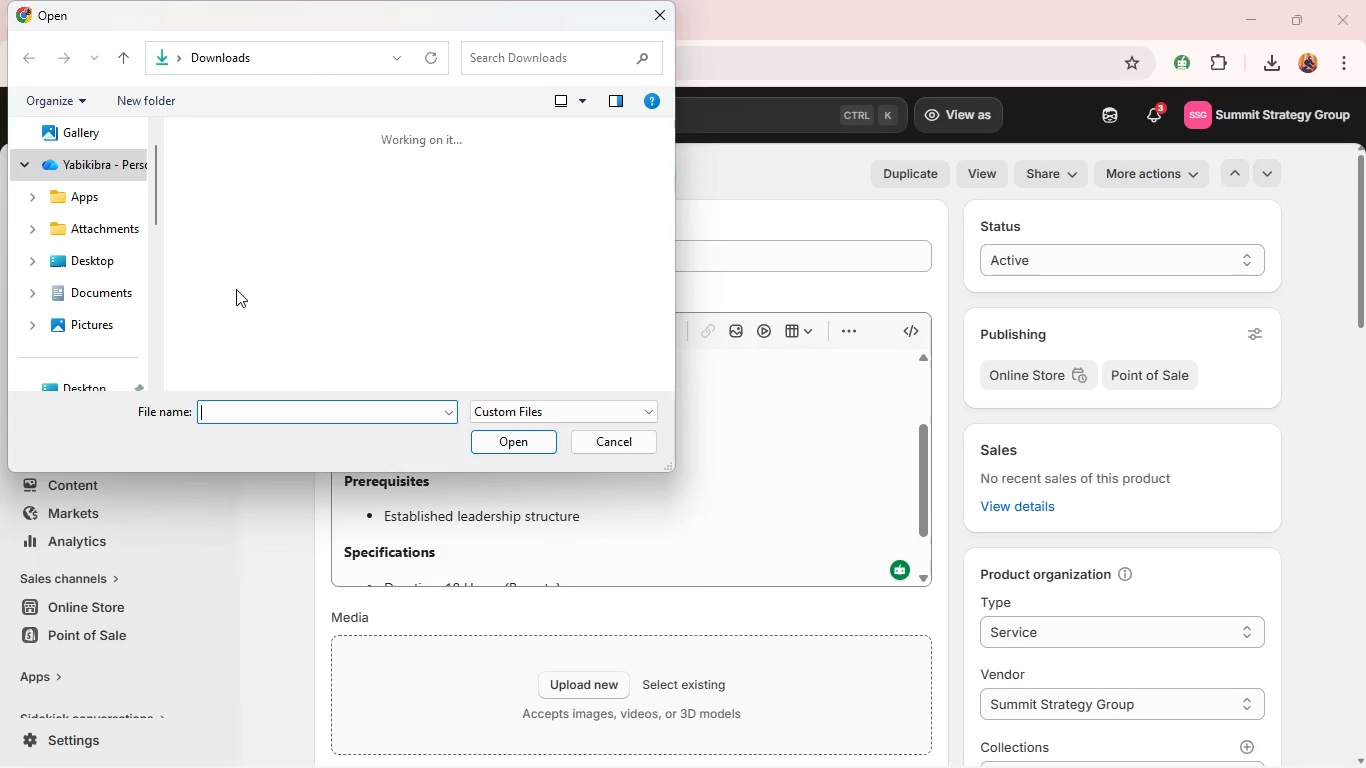 
left_click([235, 268])
 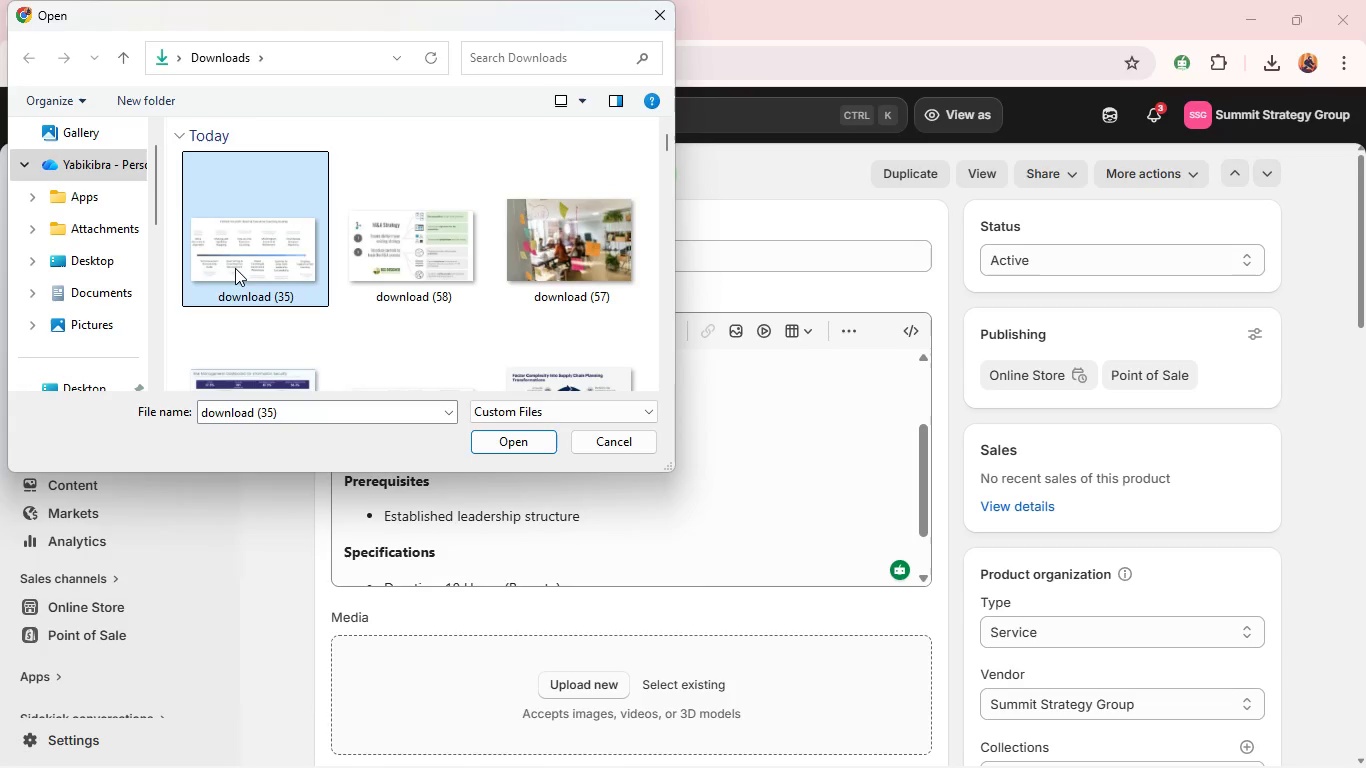 
key(Shift+ShiftRight)
 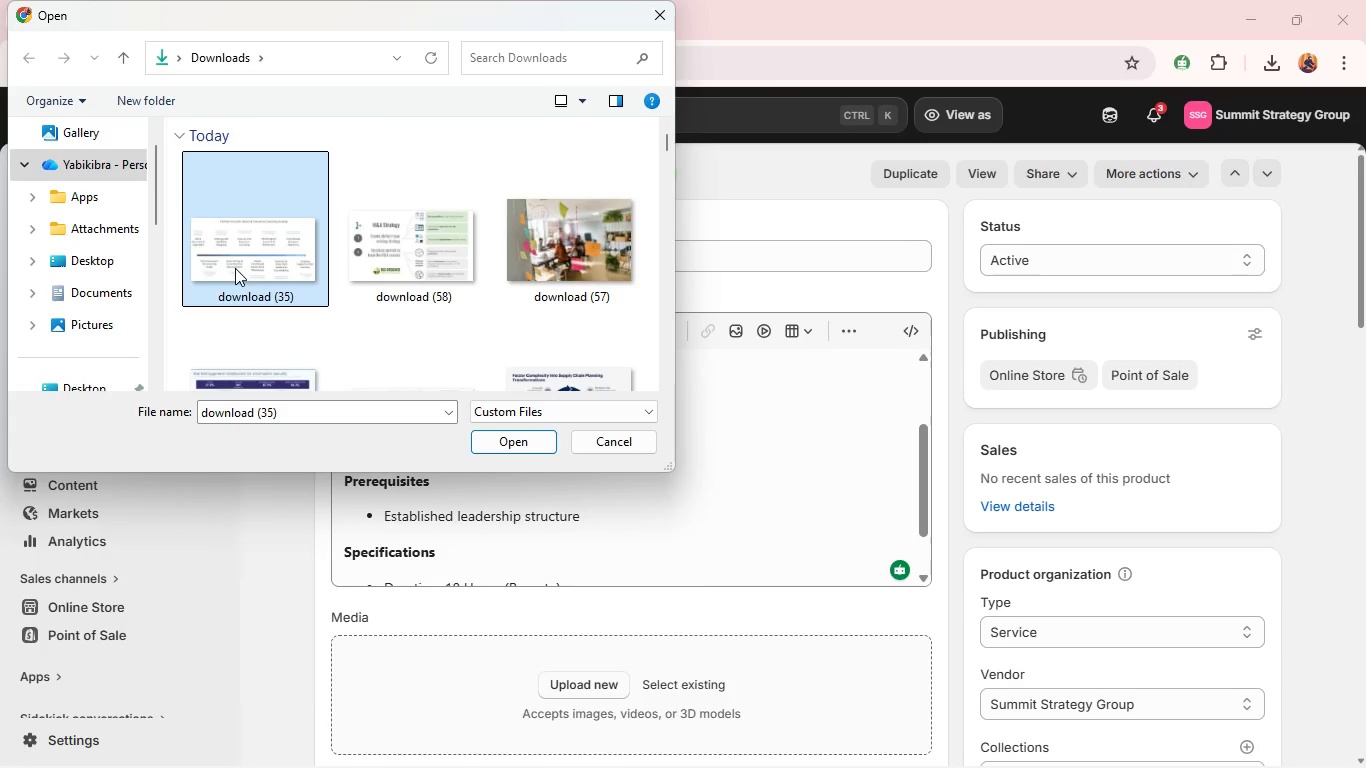 
key(Enter)
 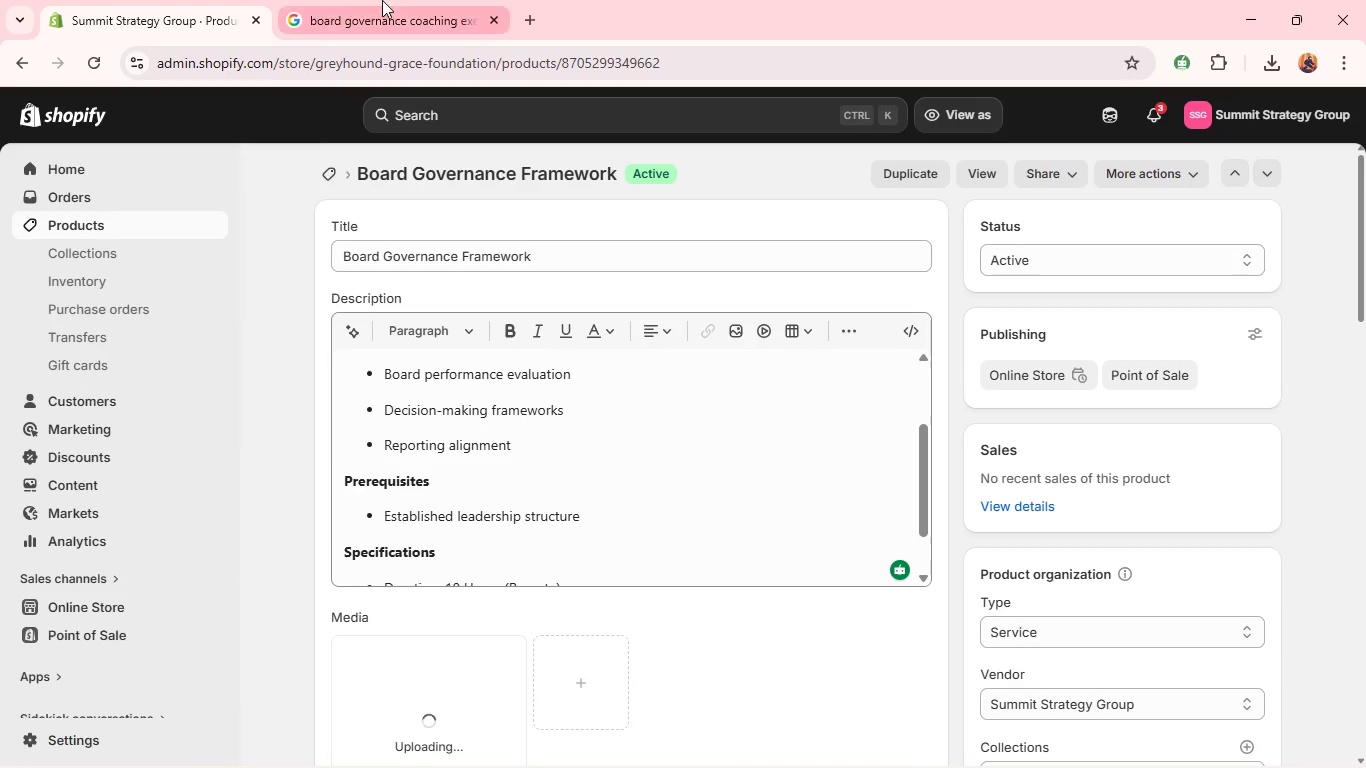 
left_click([395, 0])
 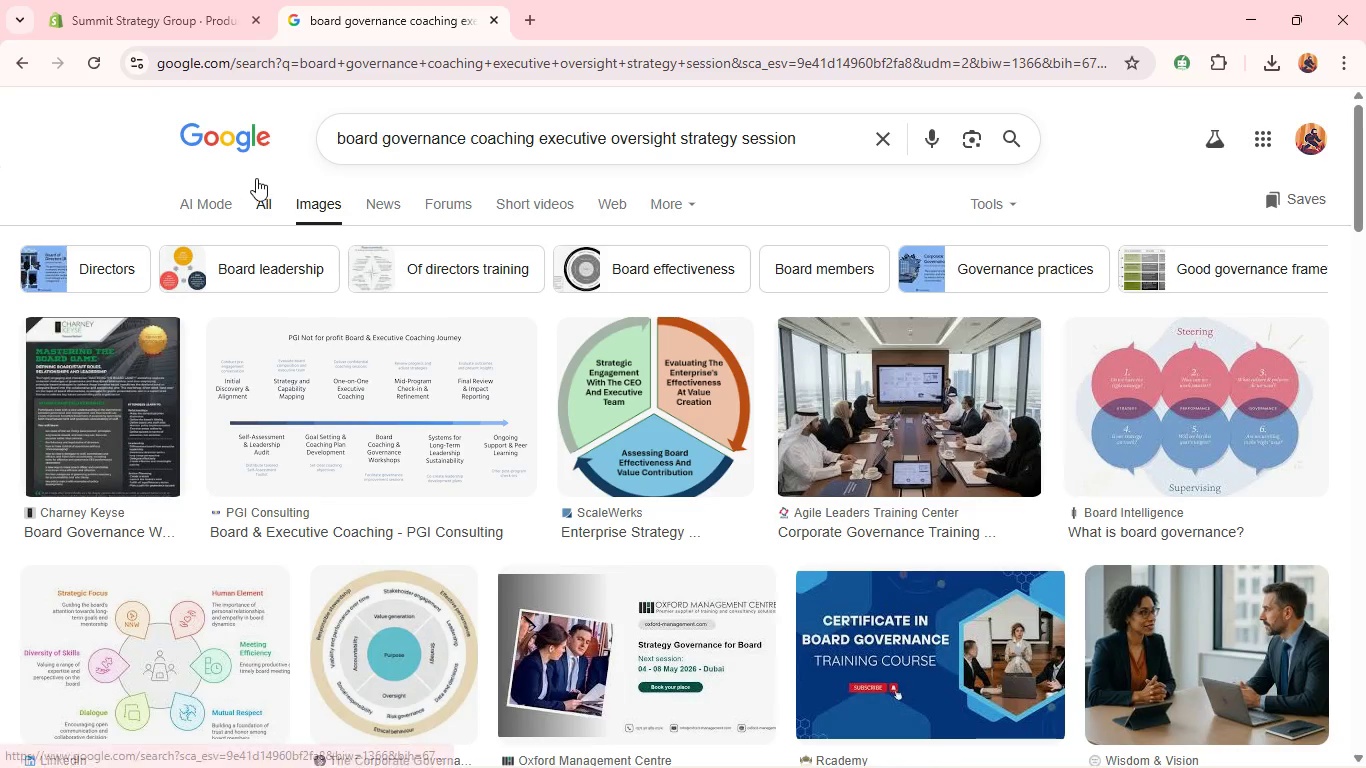 
double_click([375, 138])
 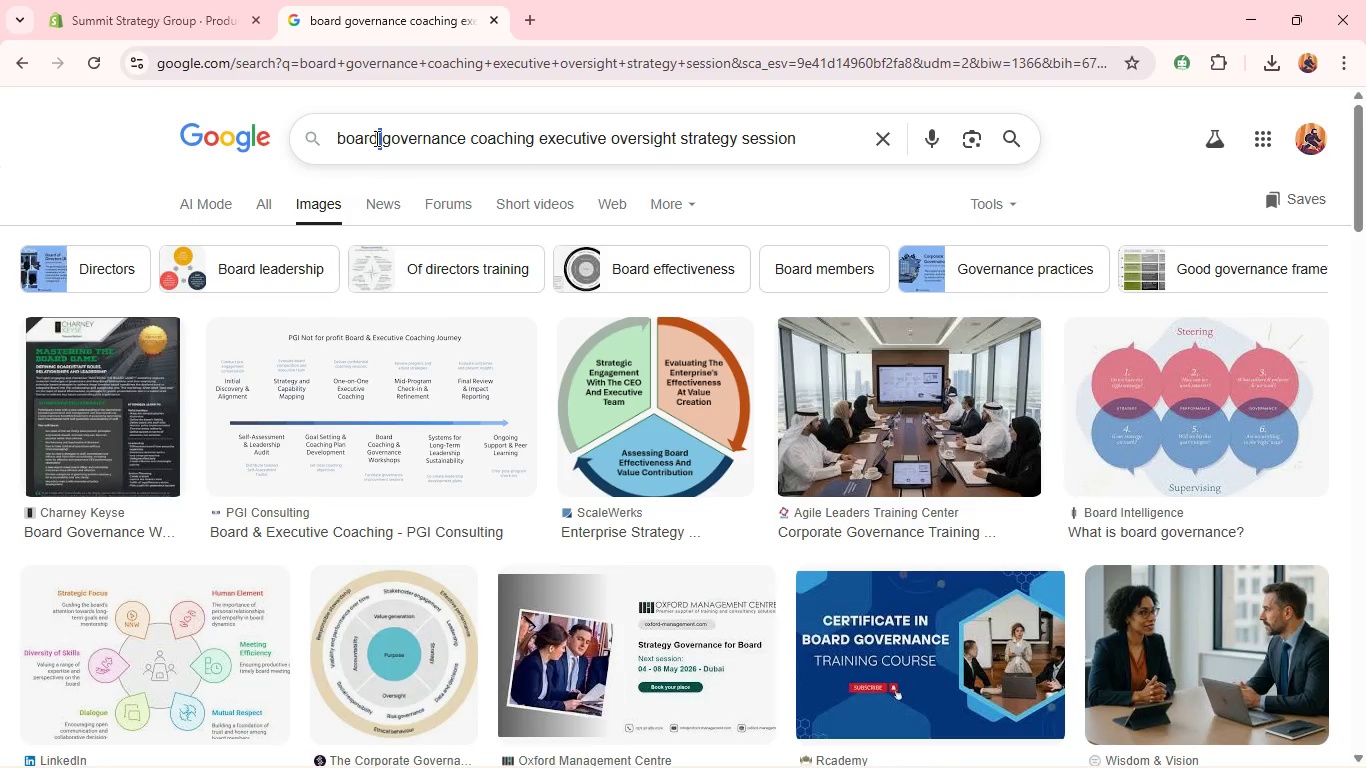 
key(Control+A)
 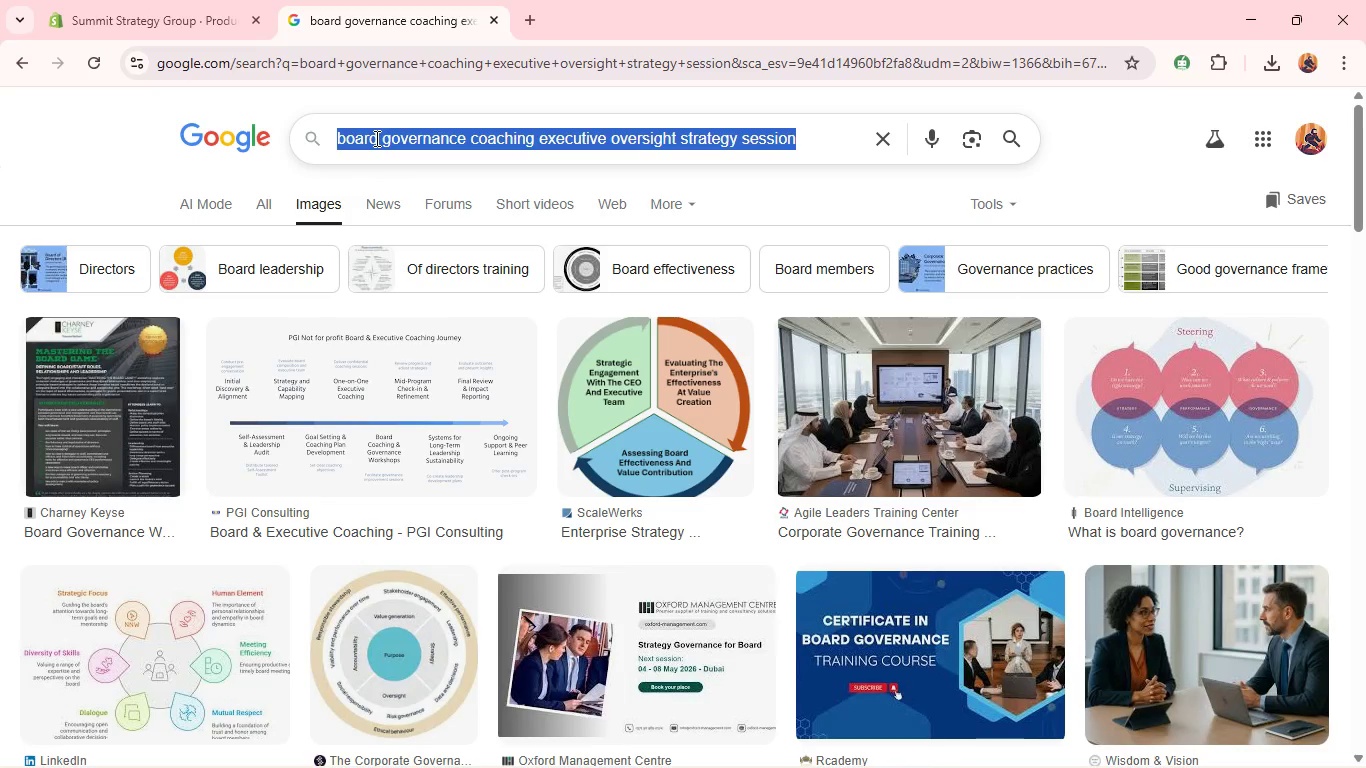 
key(Control+C)
 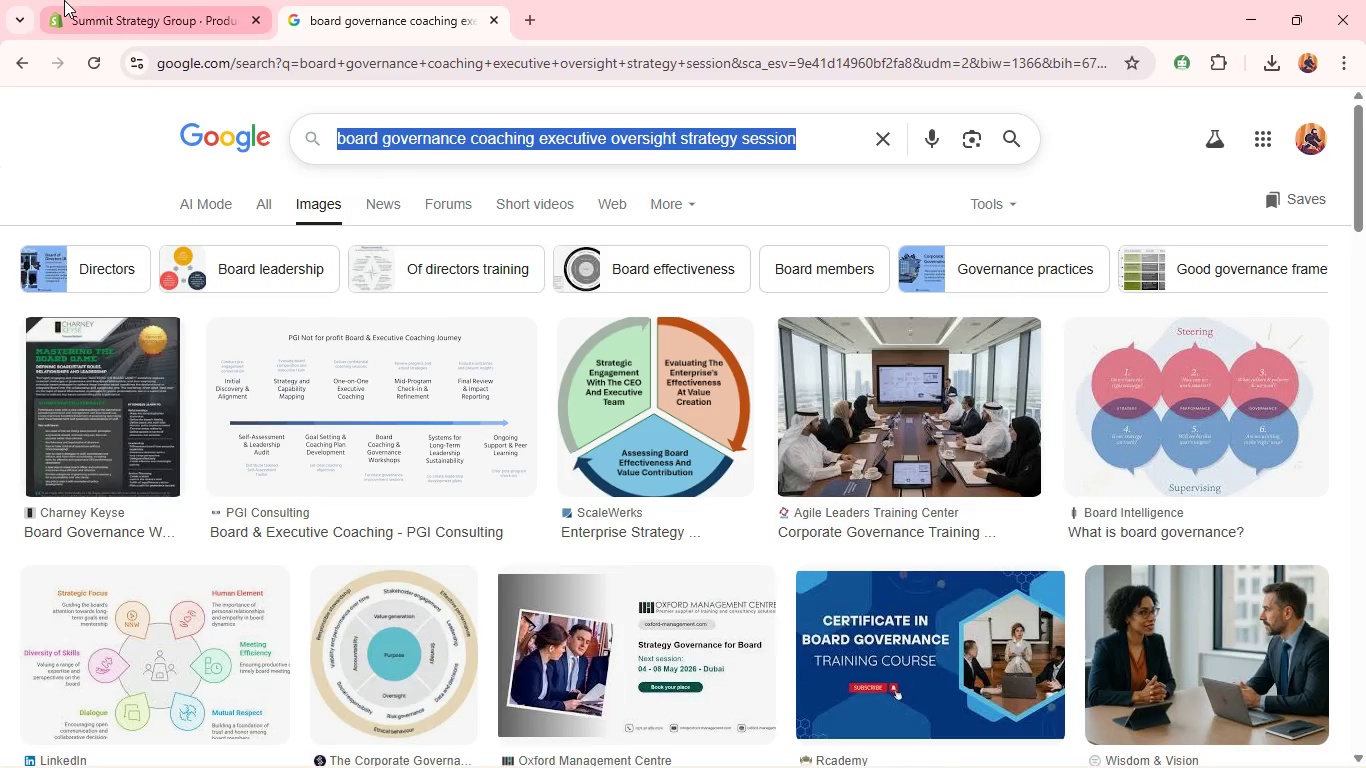 
left_click([64, 0])
 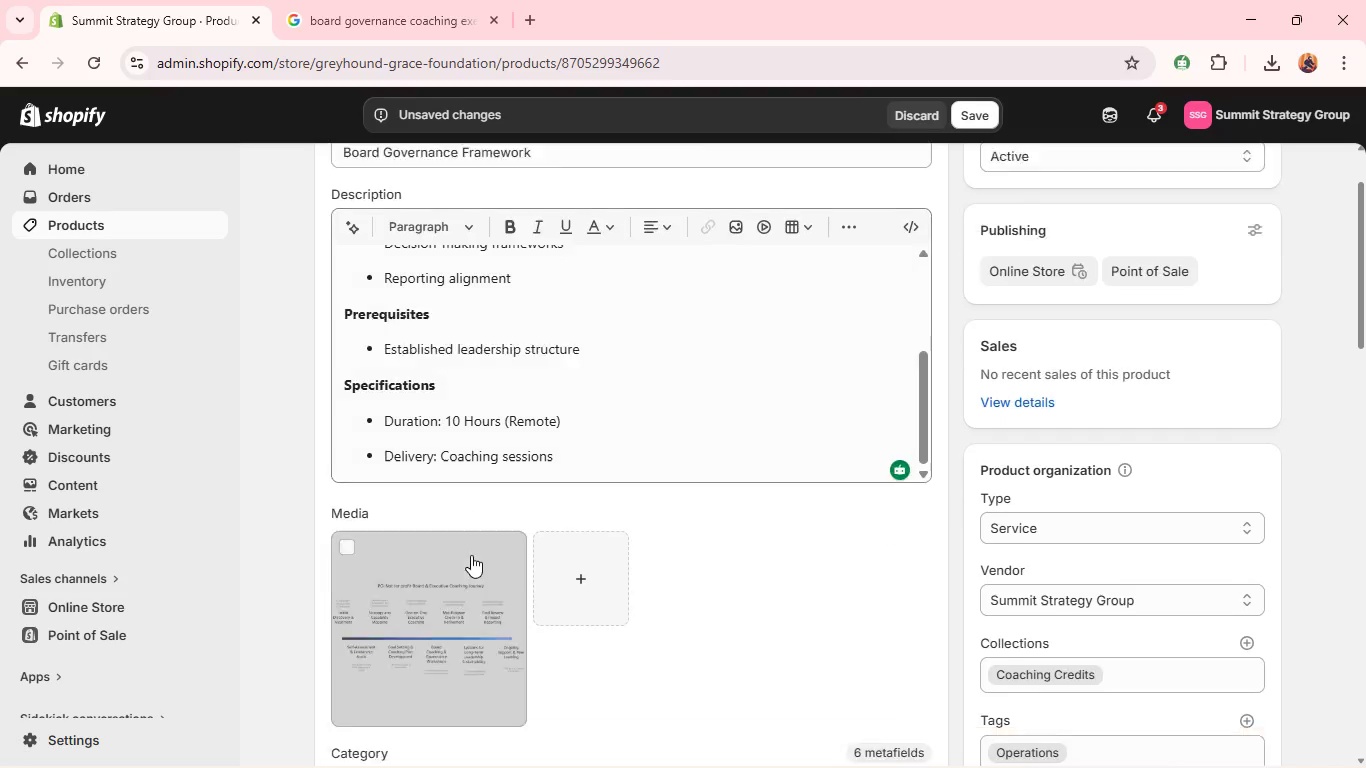 
left_click([471, 555])
 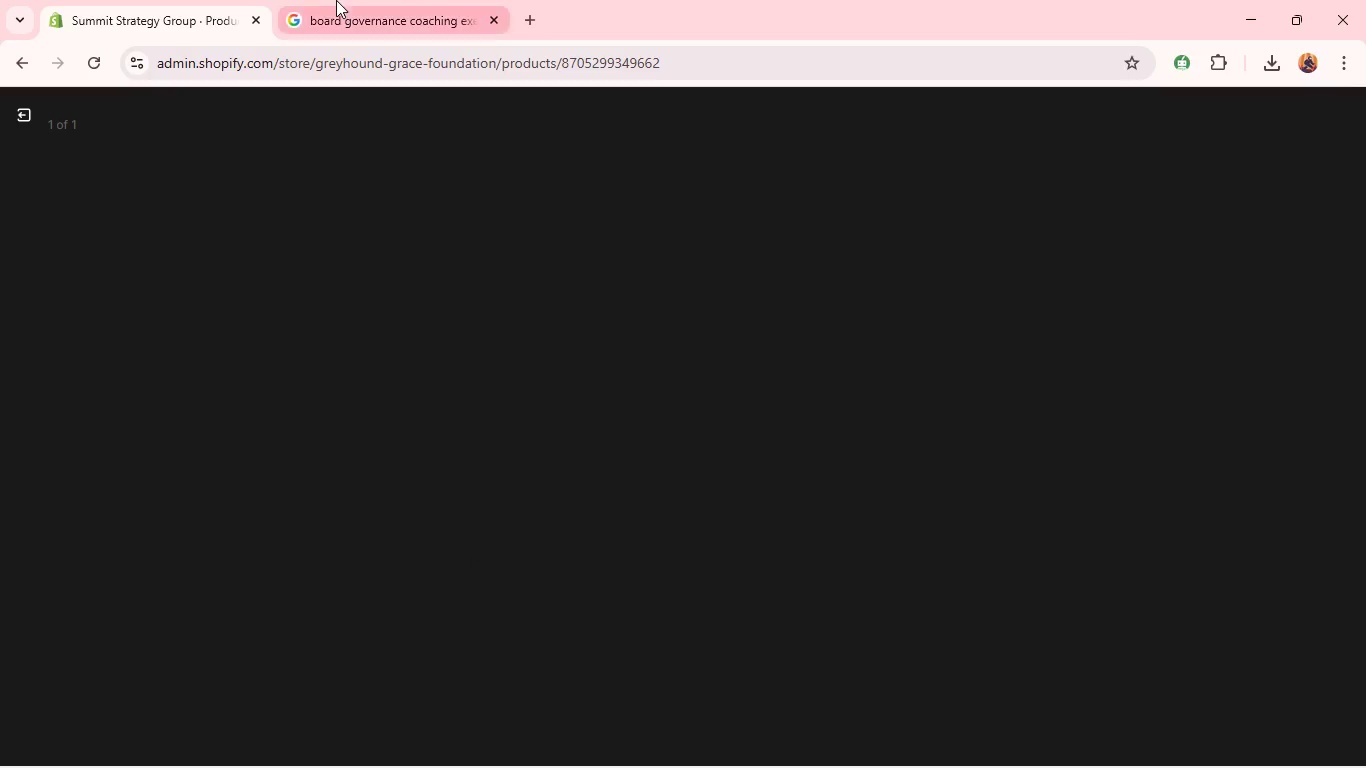 
left_click([335, 0])
 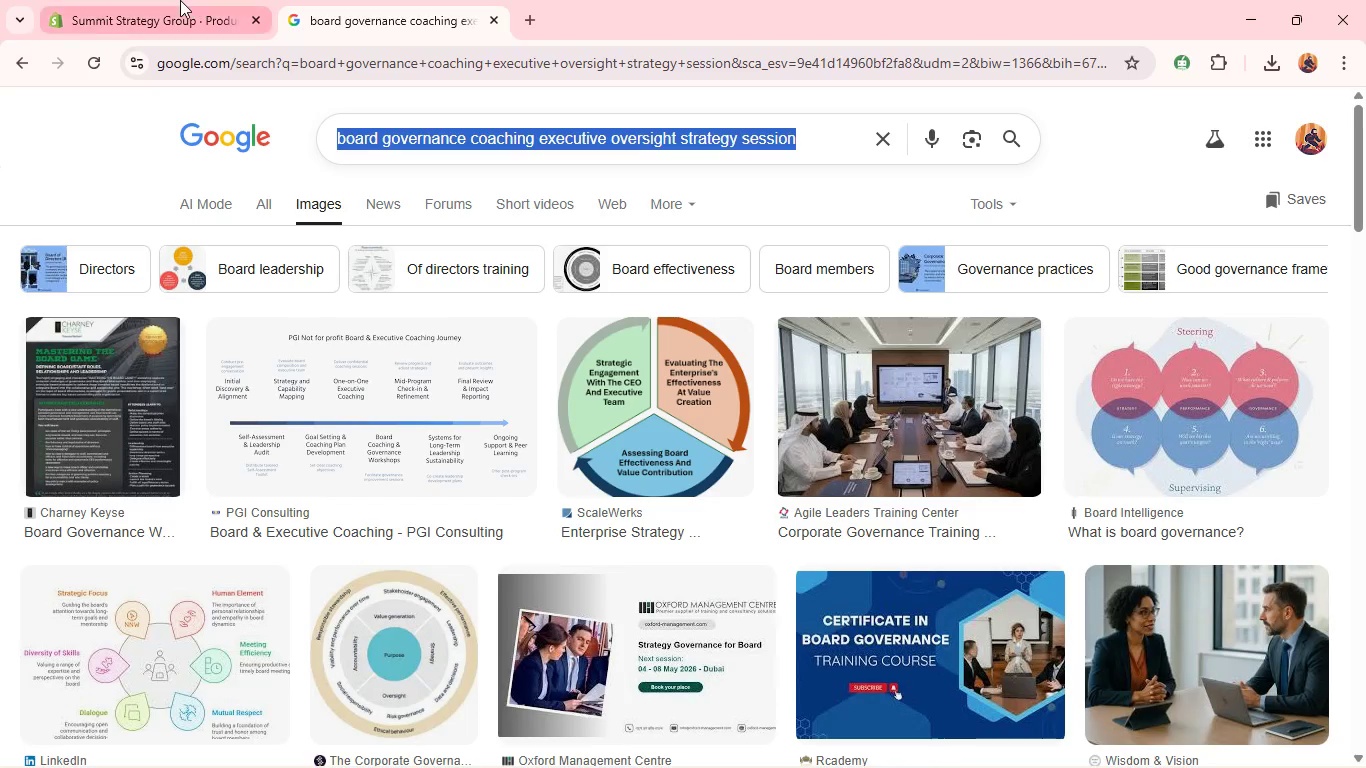 
left_click([180, 0])
 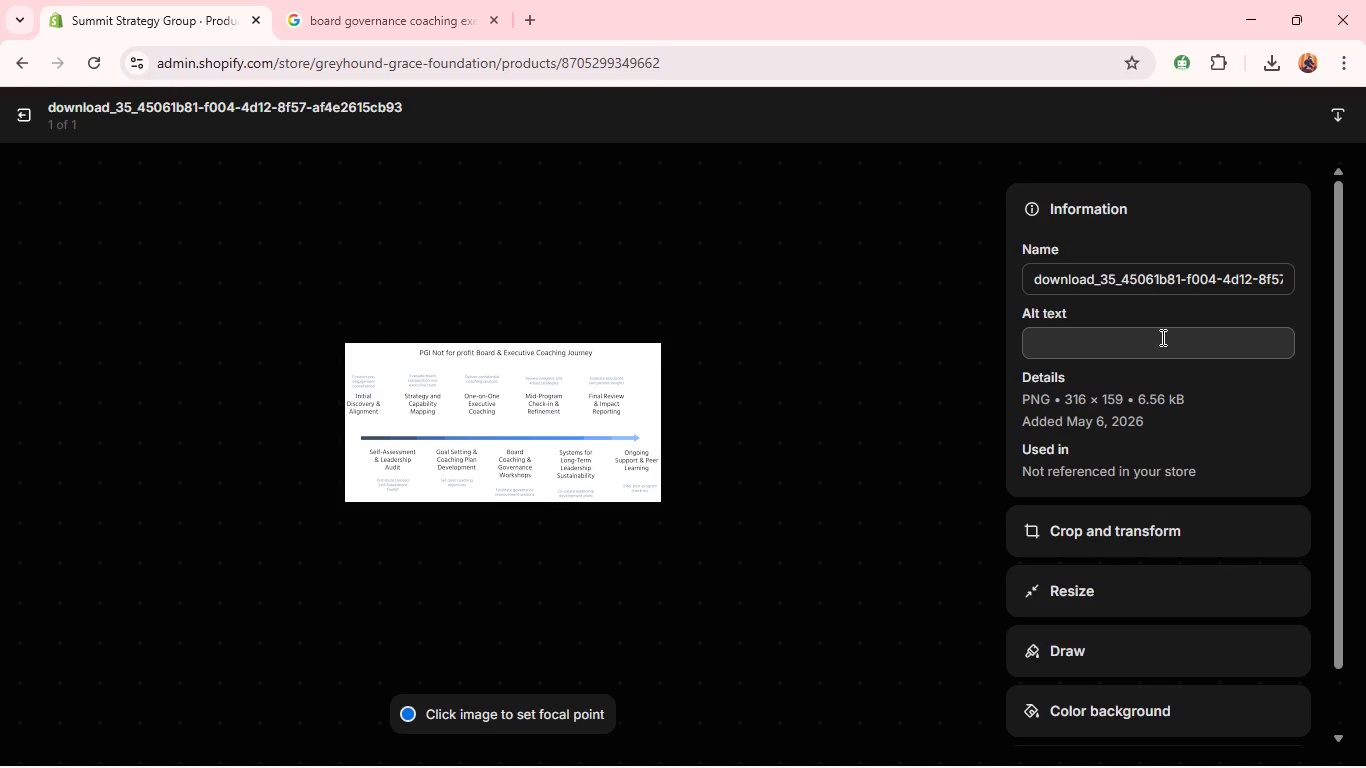 
left_click([1156, 335])
 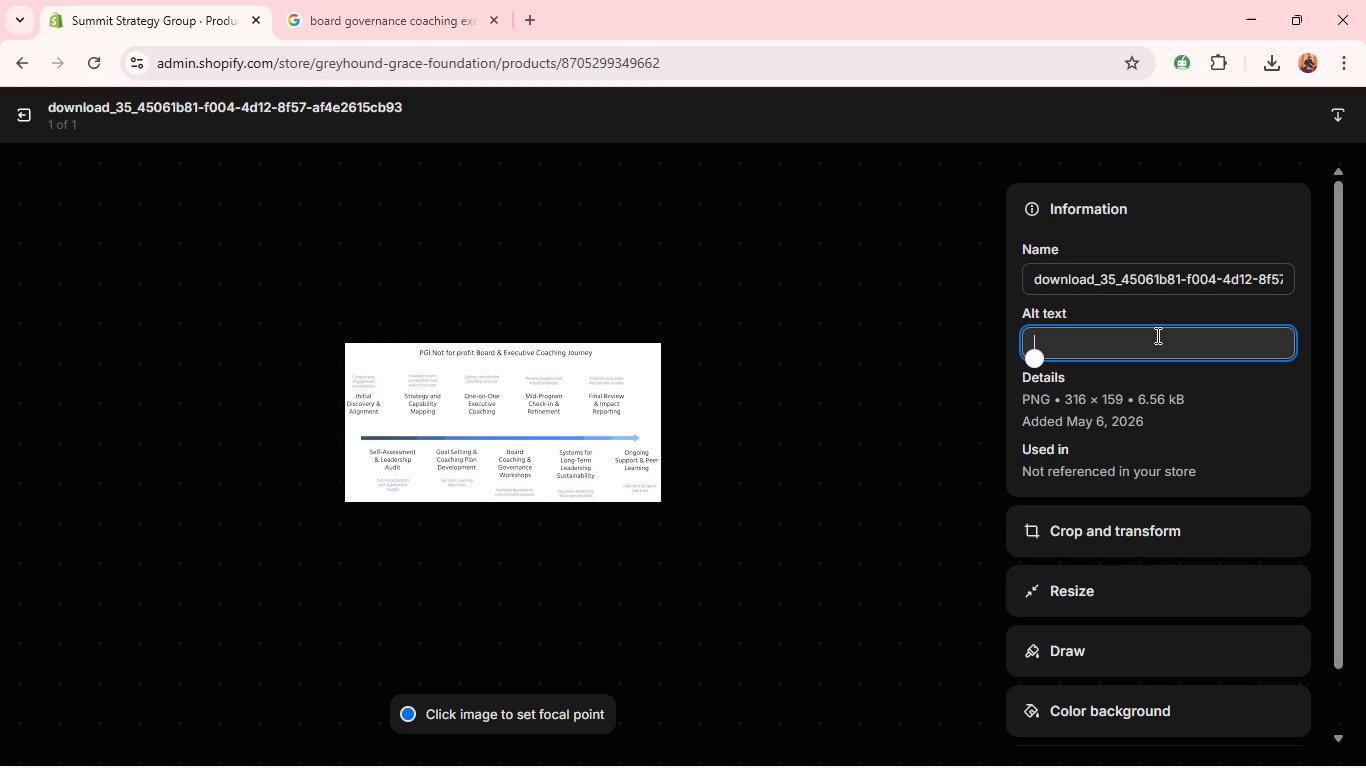 
key(Control+ControlLeft)
 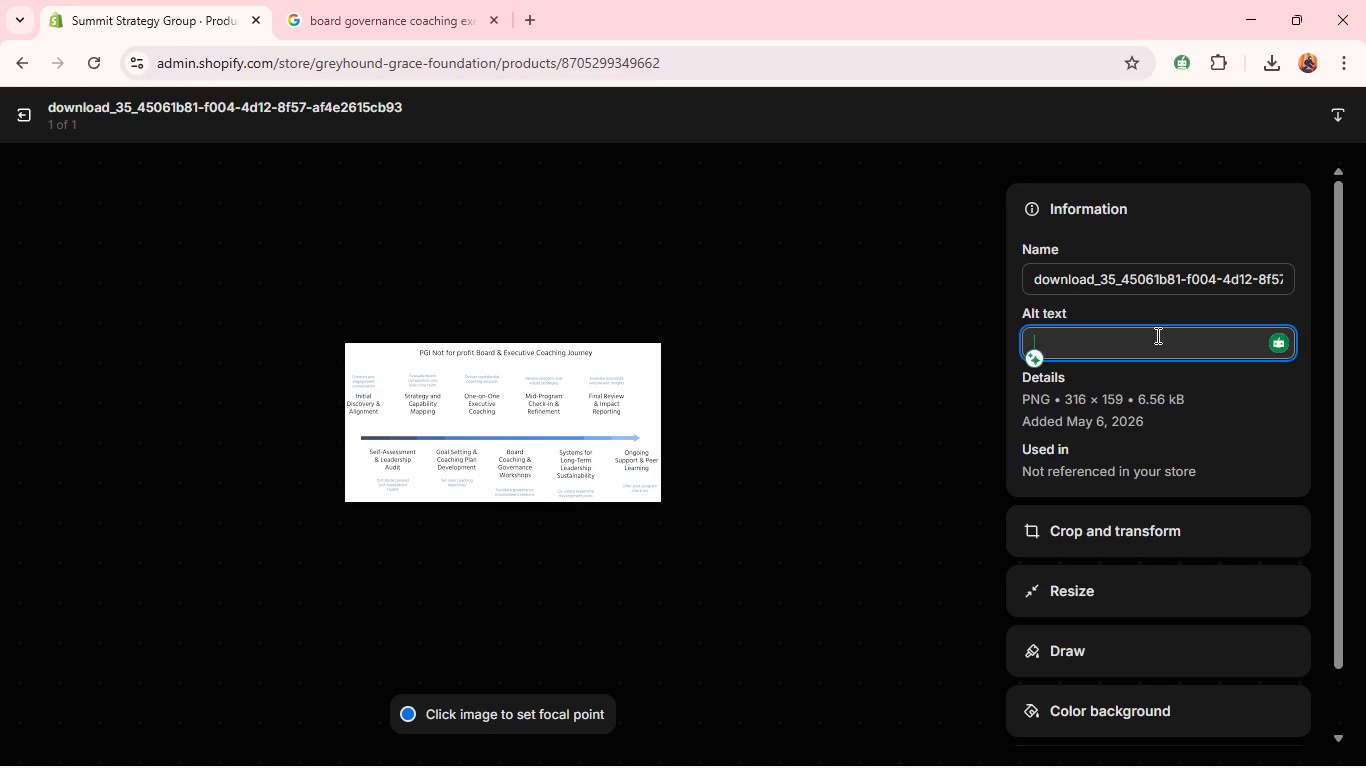 
key(Control+V)
 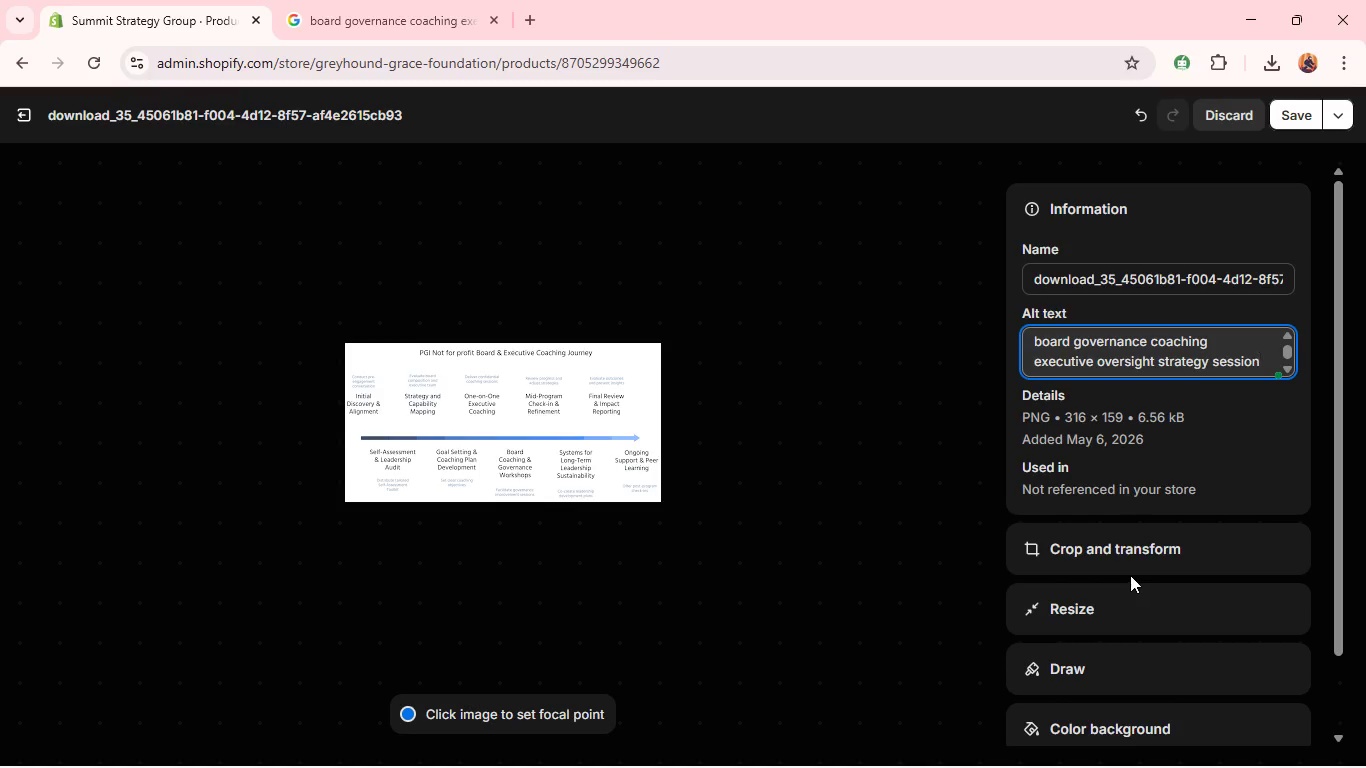 
left_click([1130, 565])
 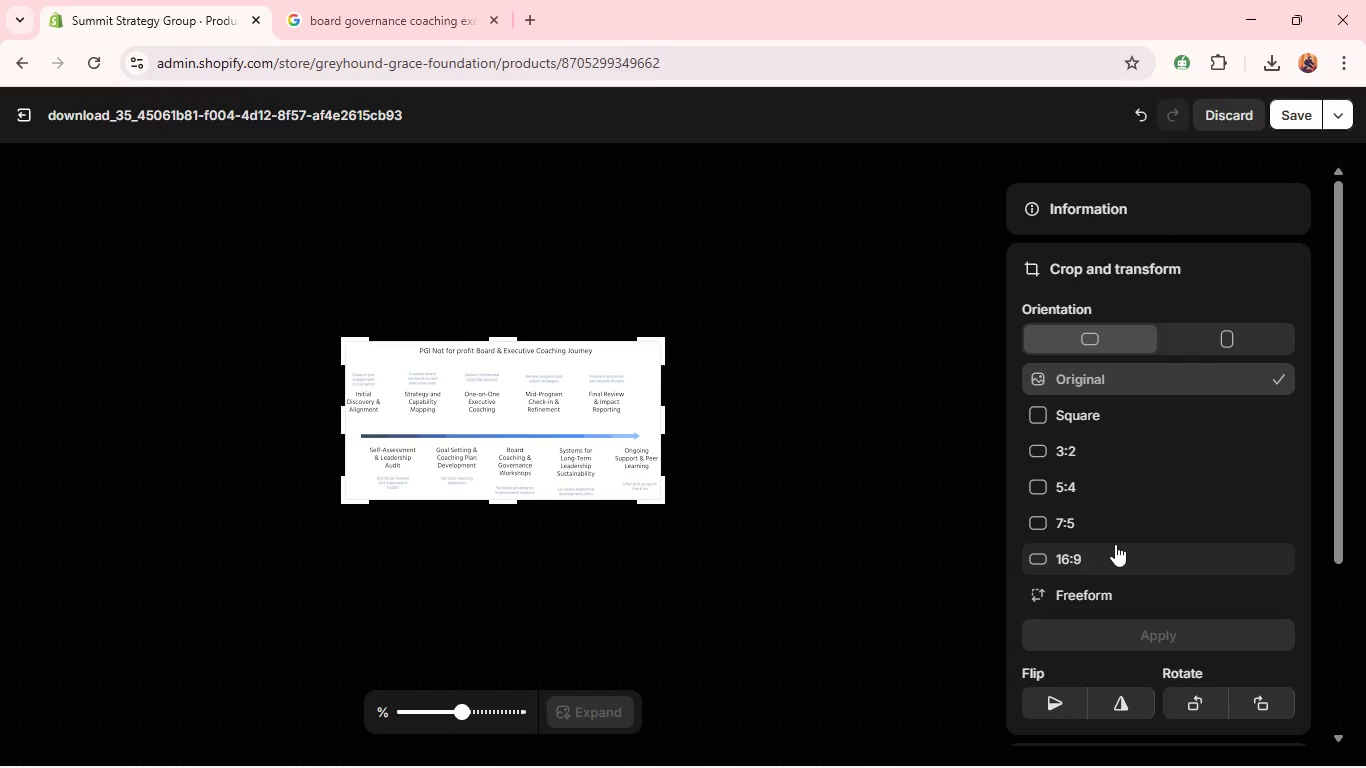 
left_click([1118, 556])
 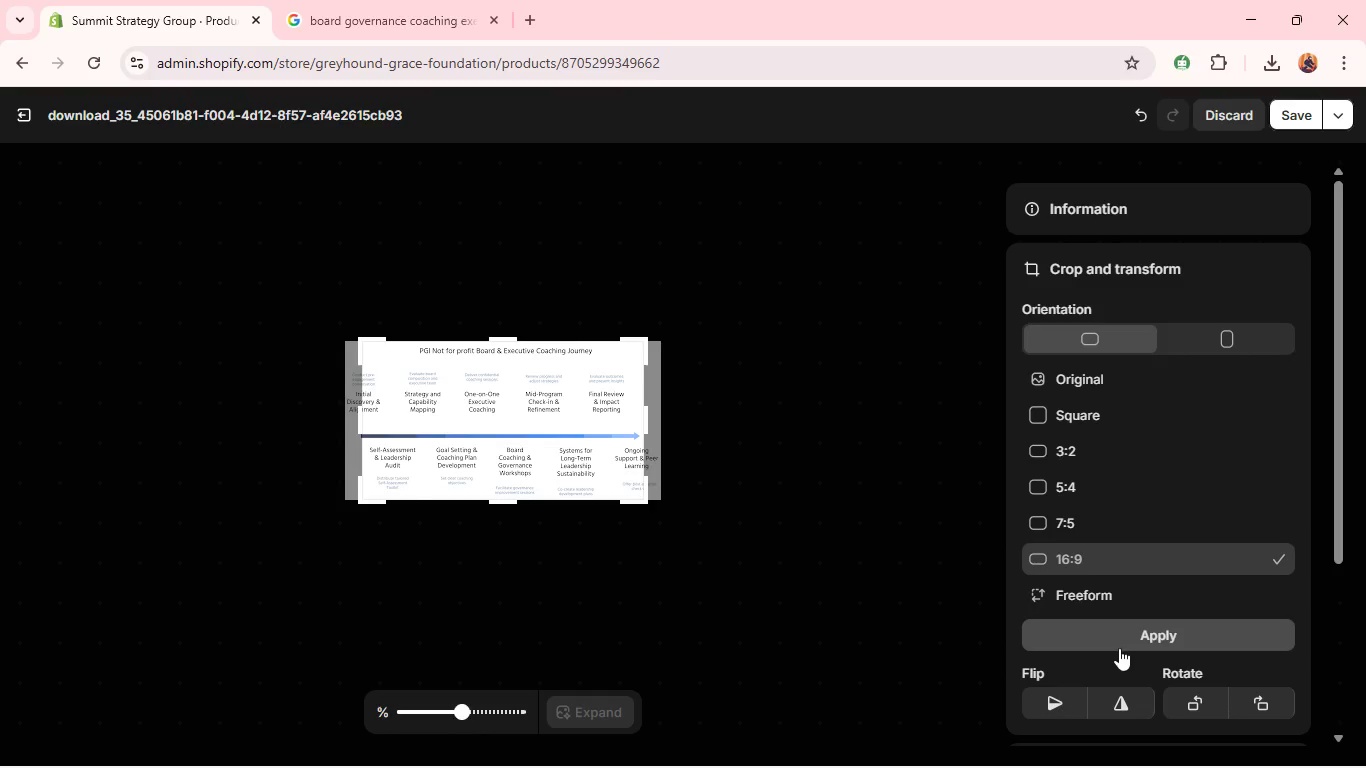 
left_click([1119, 648])
 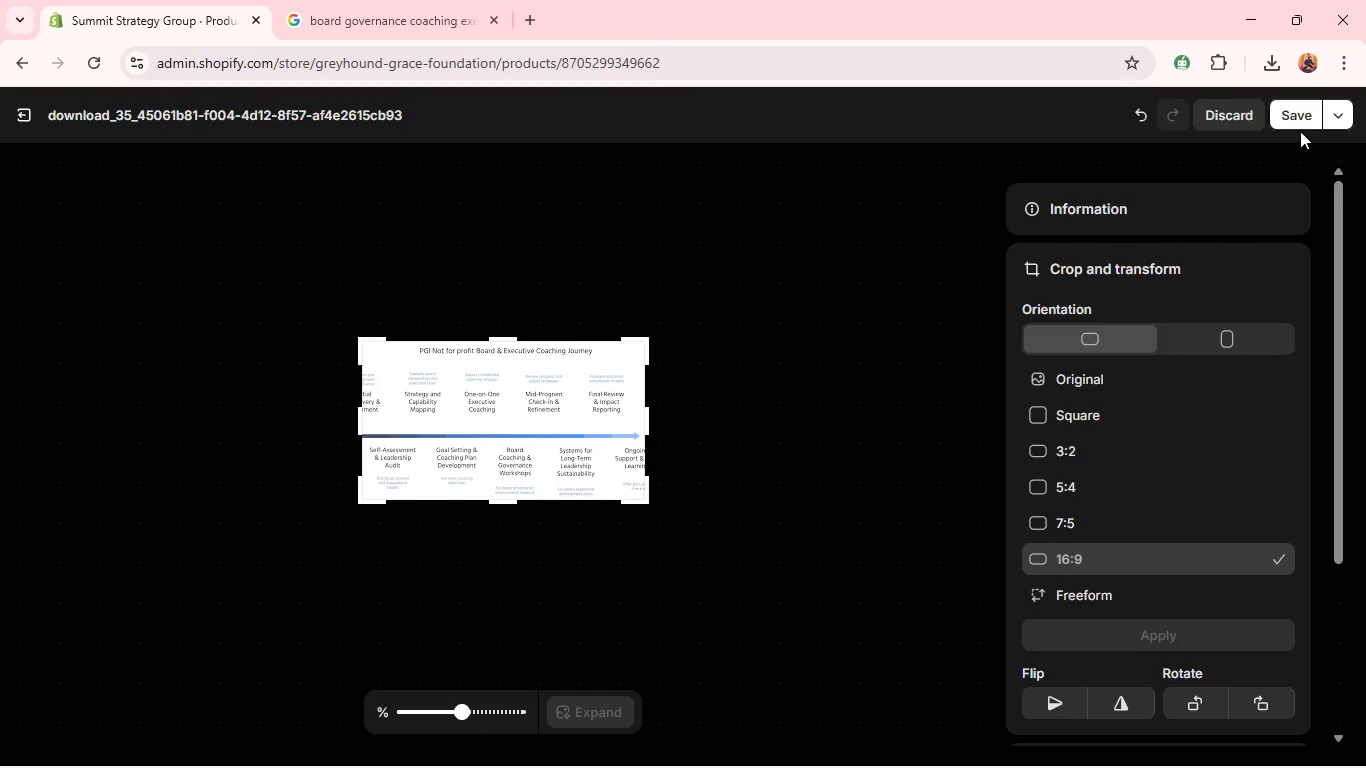 
left_click([1300, 116])
 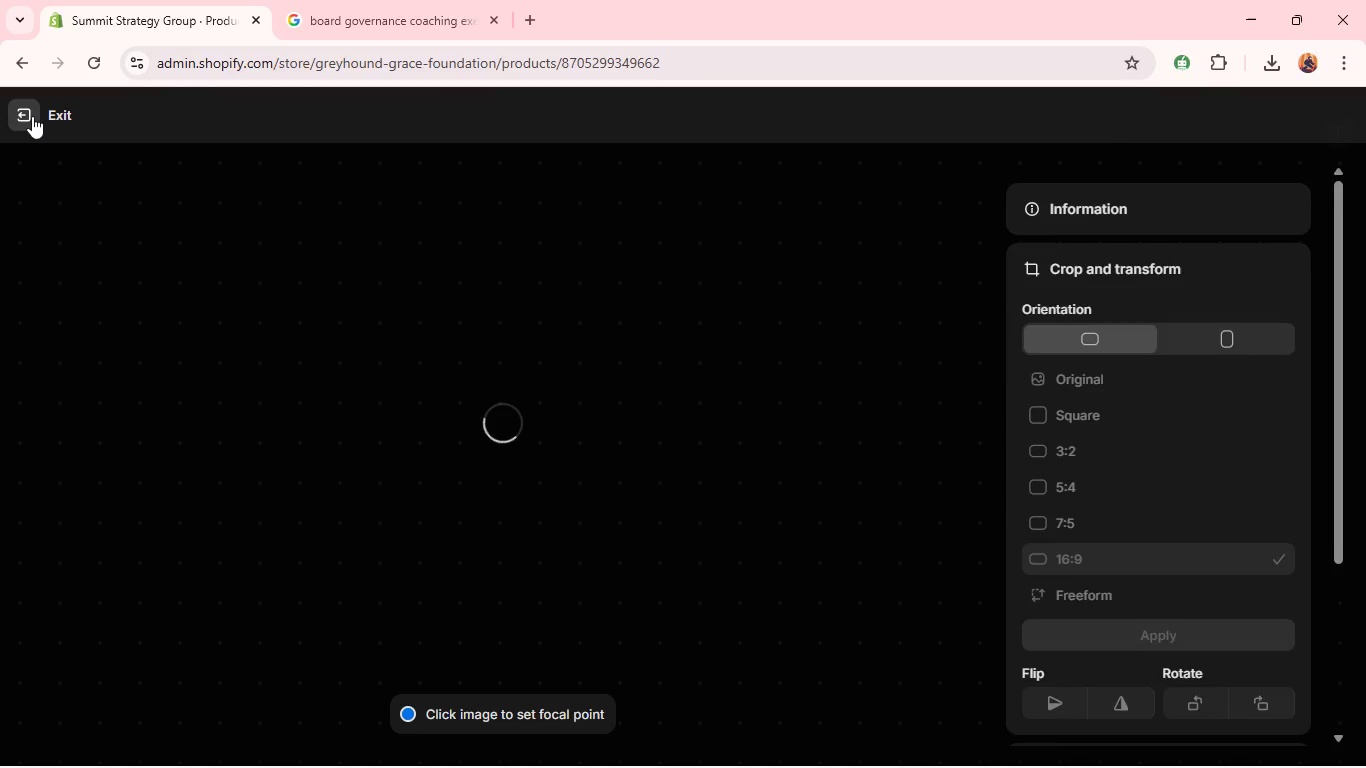 
left_click([32, 116])
 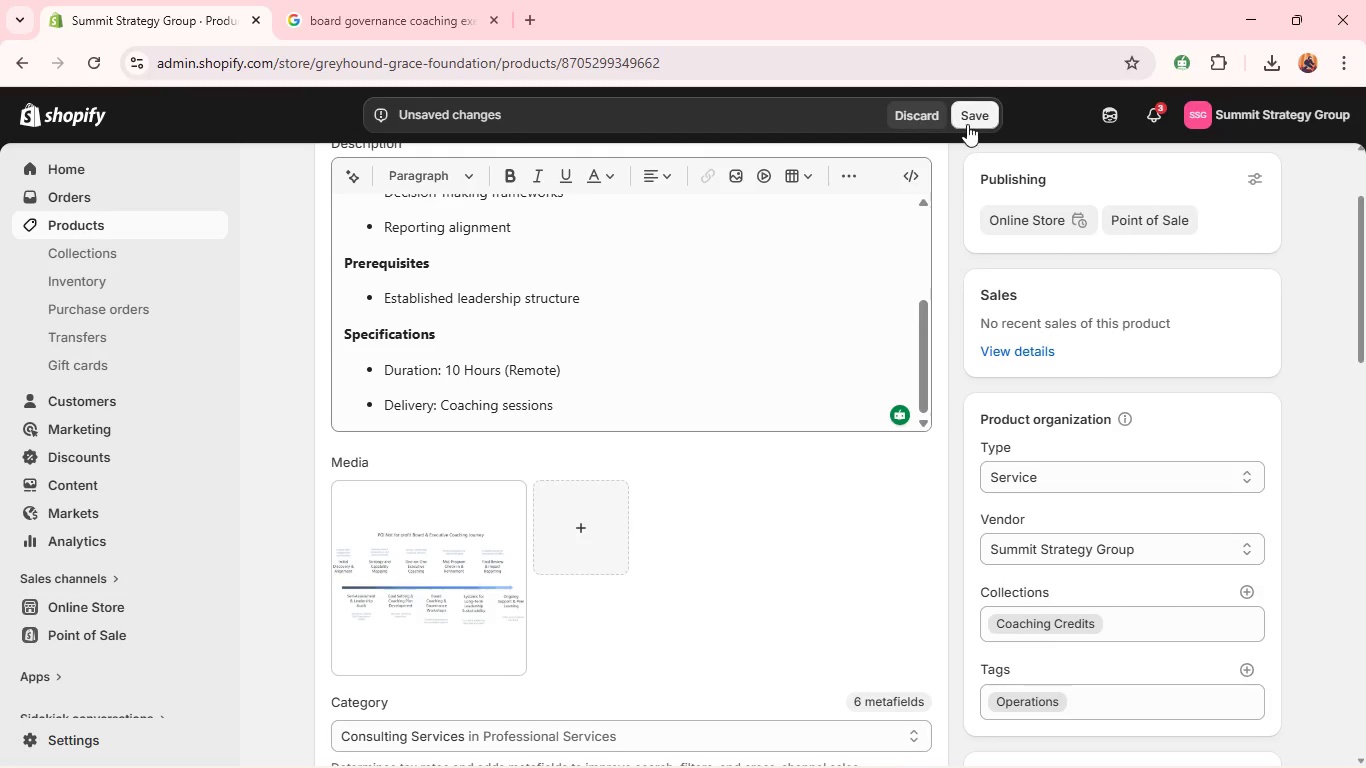 
left_click([967, 117])
 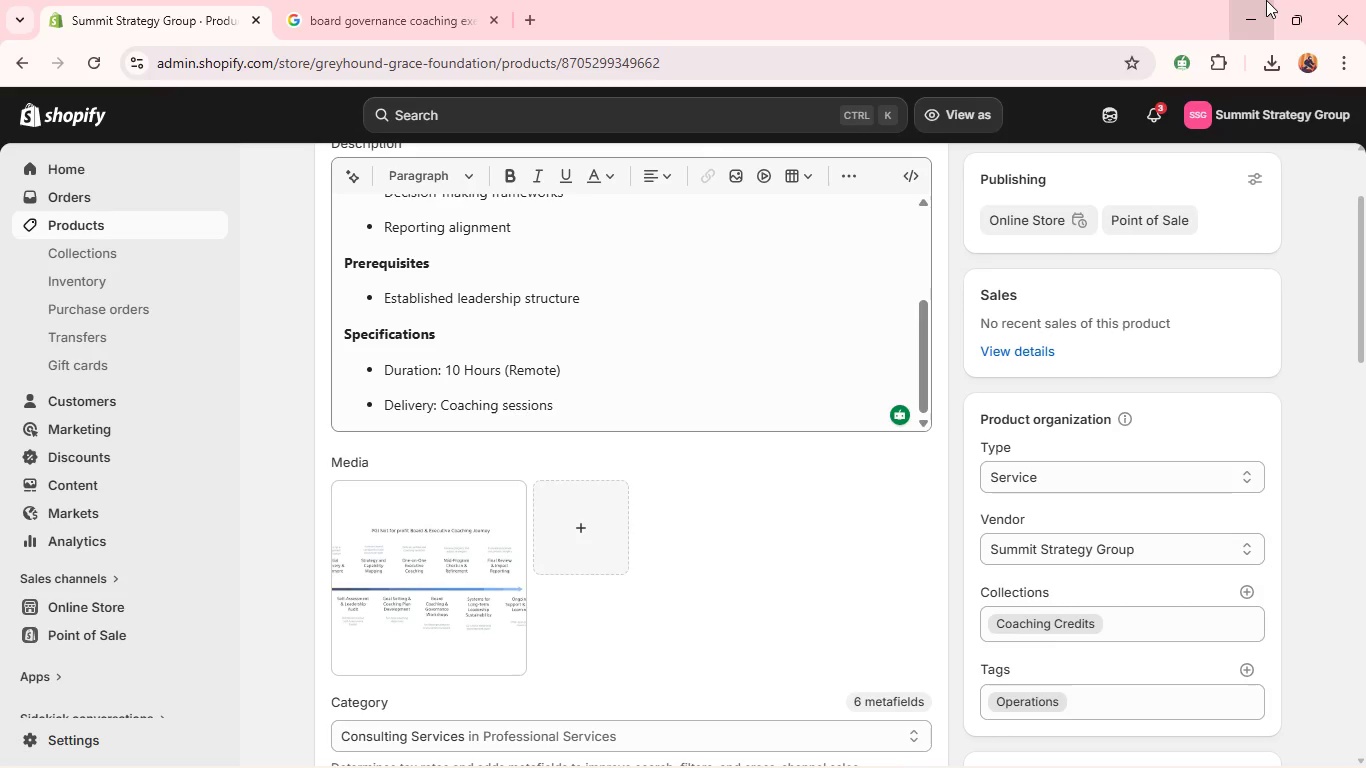 
wait(25.16)
 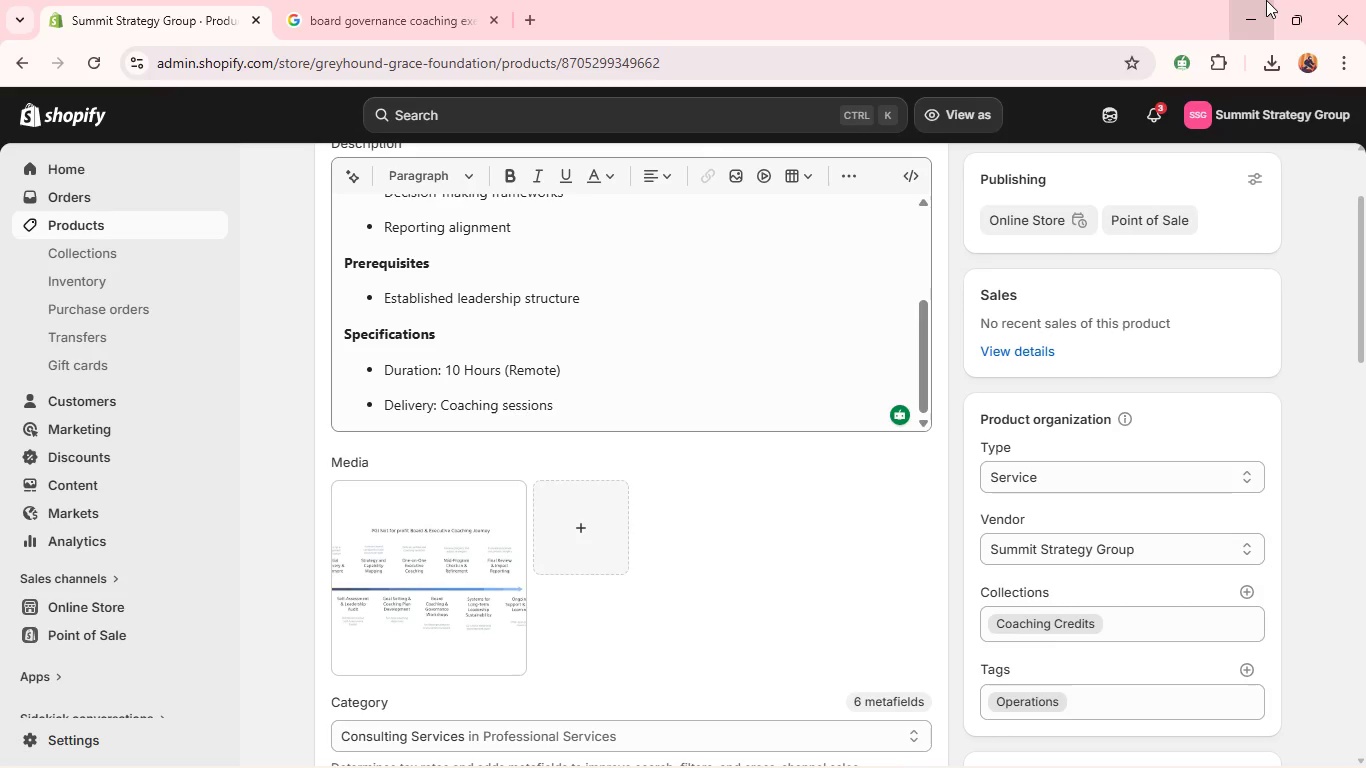 
left_click([333, 183])
 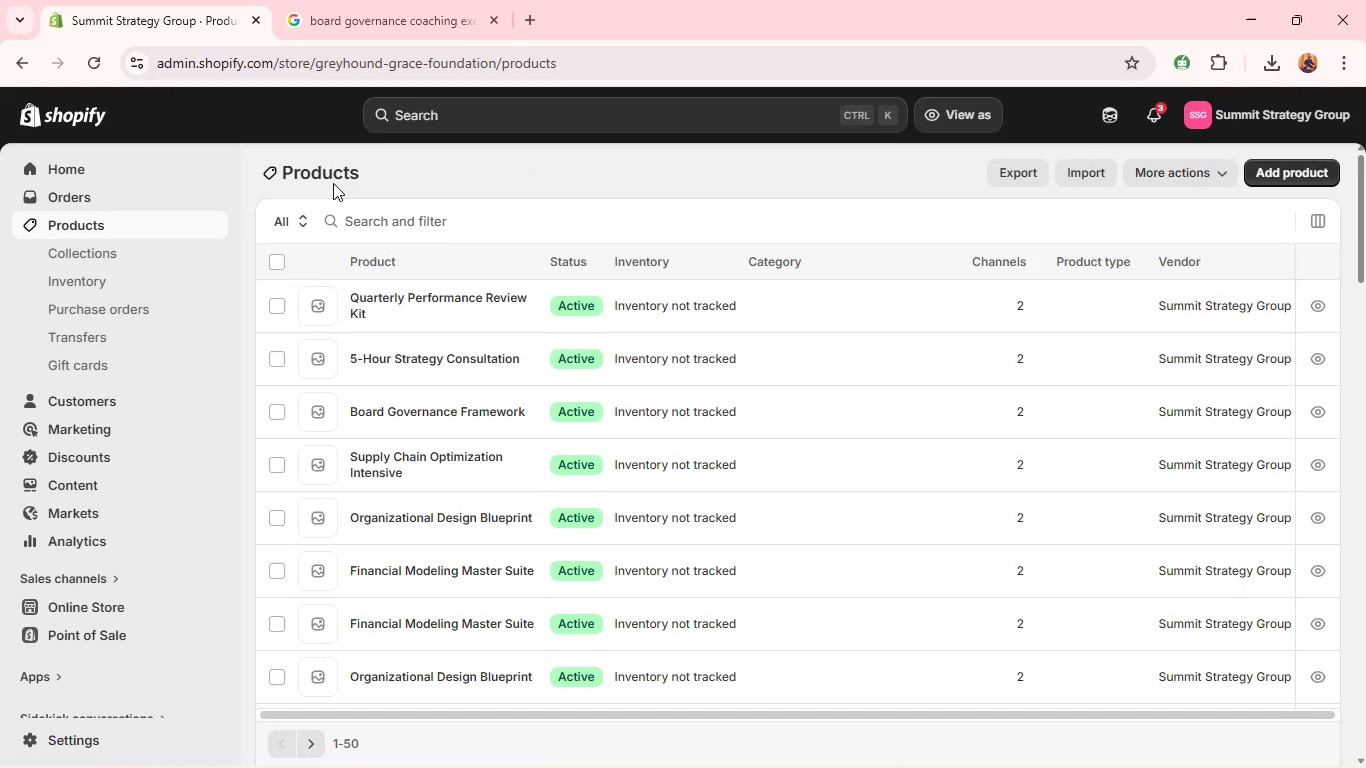 
wait(37.55)
 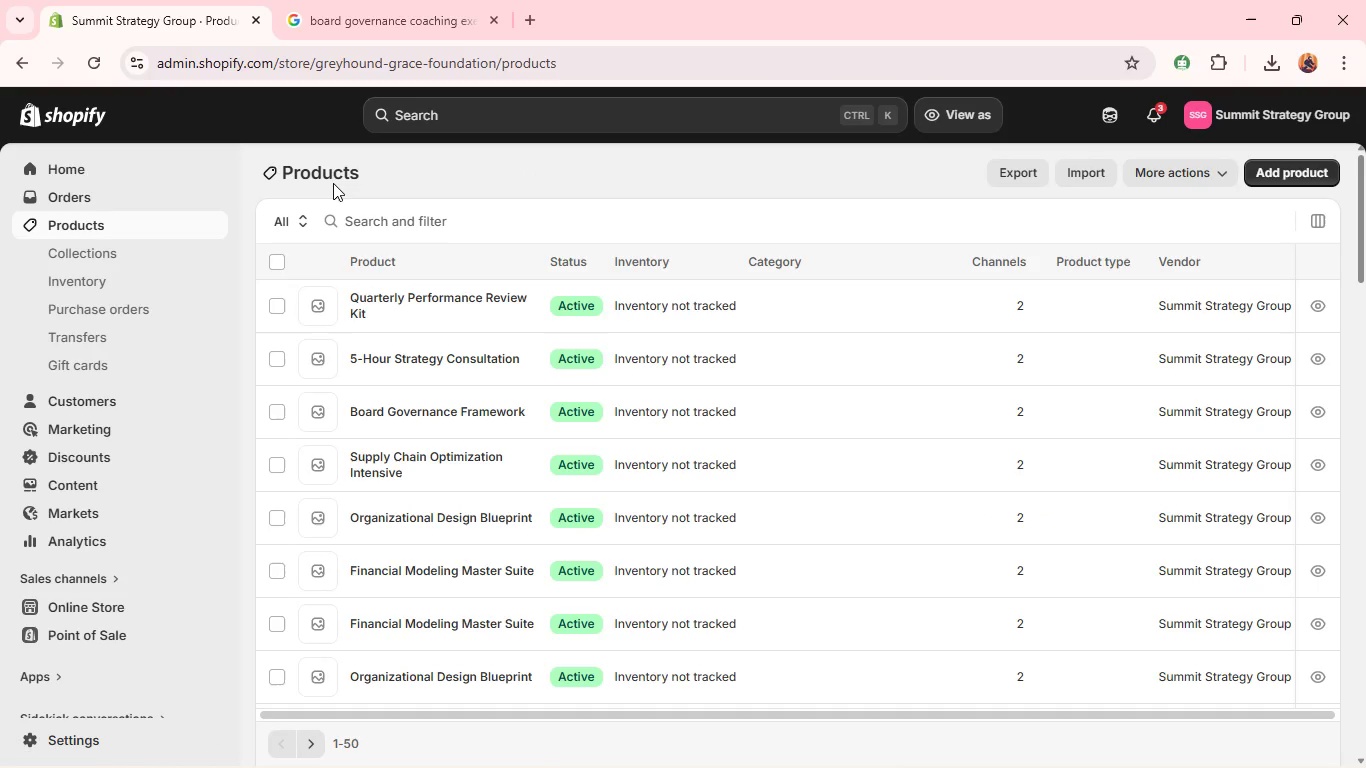 
left_click([486, 267])
 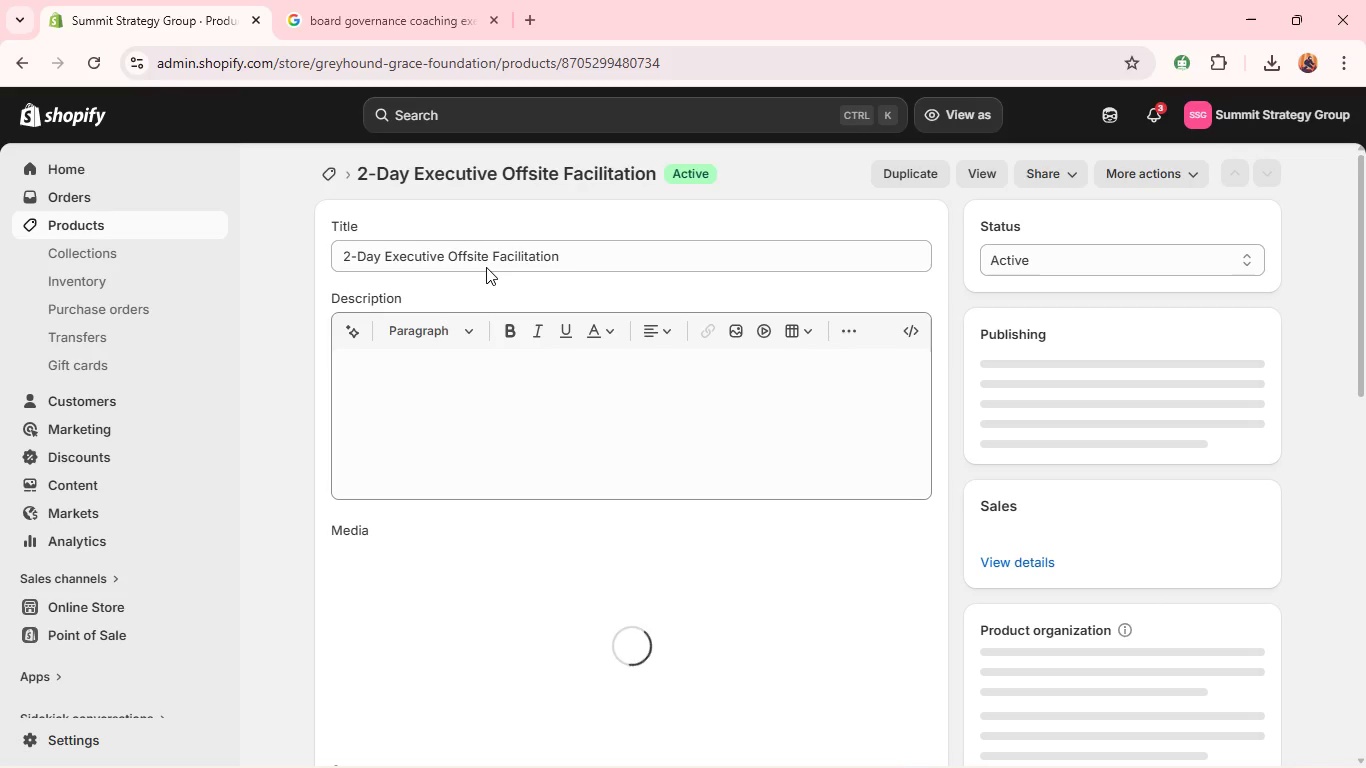 
wait(10.2)
 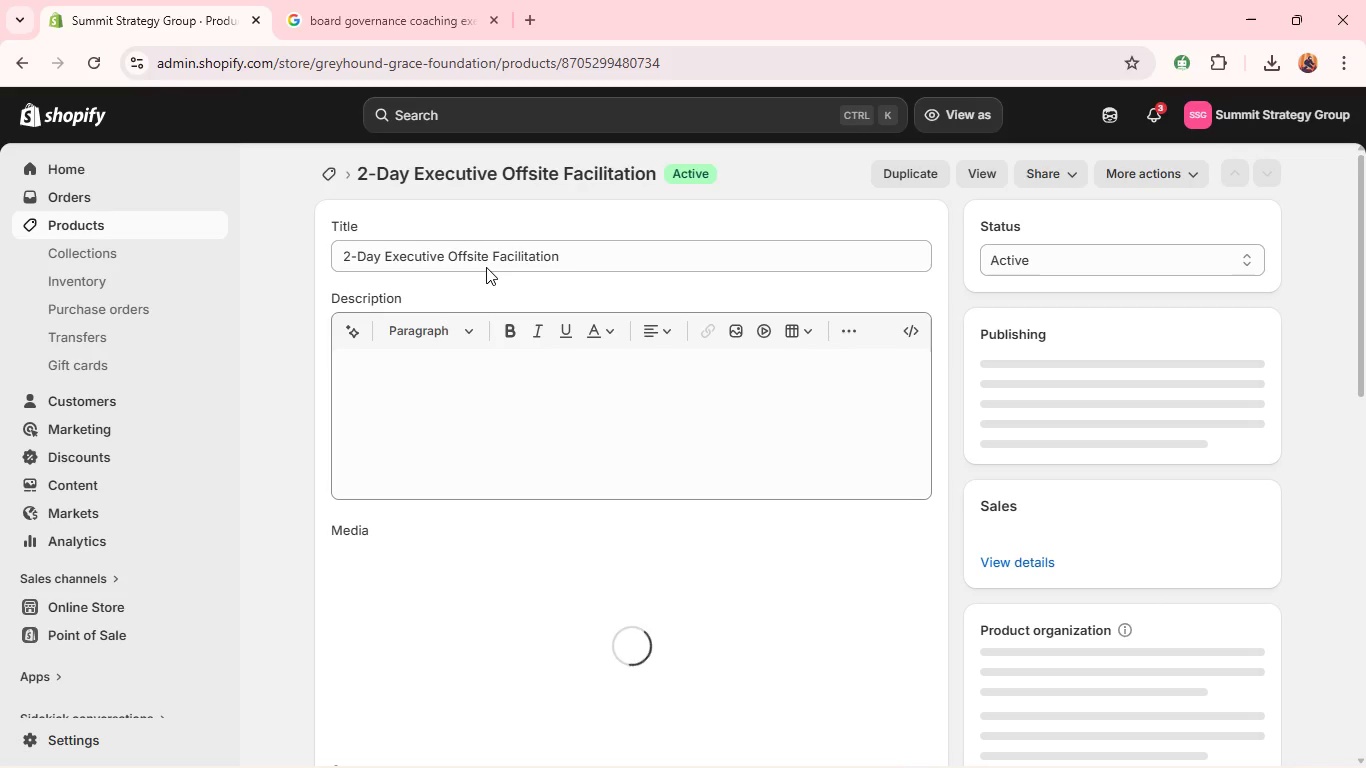 
left_click([633, 442])
 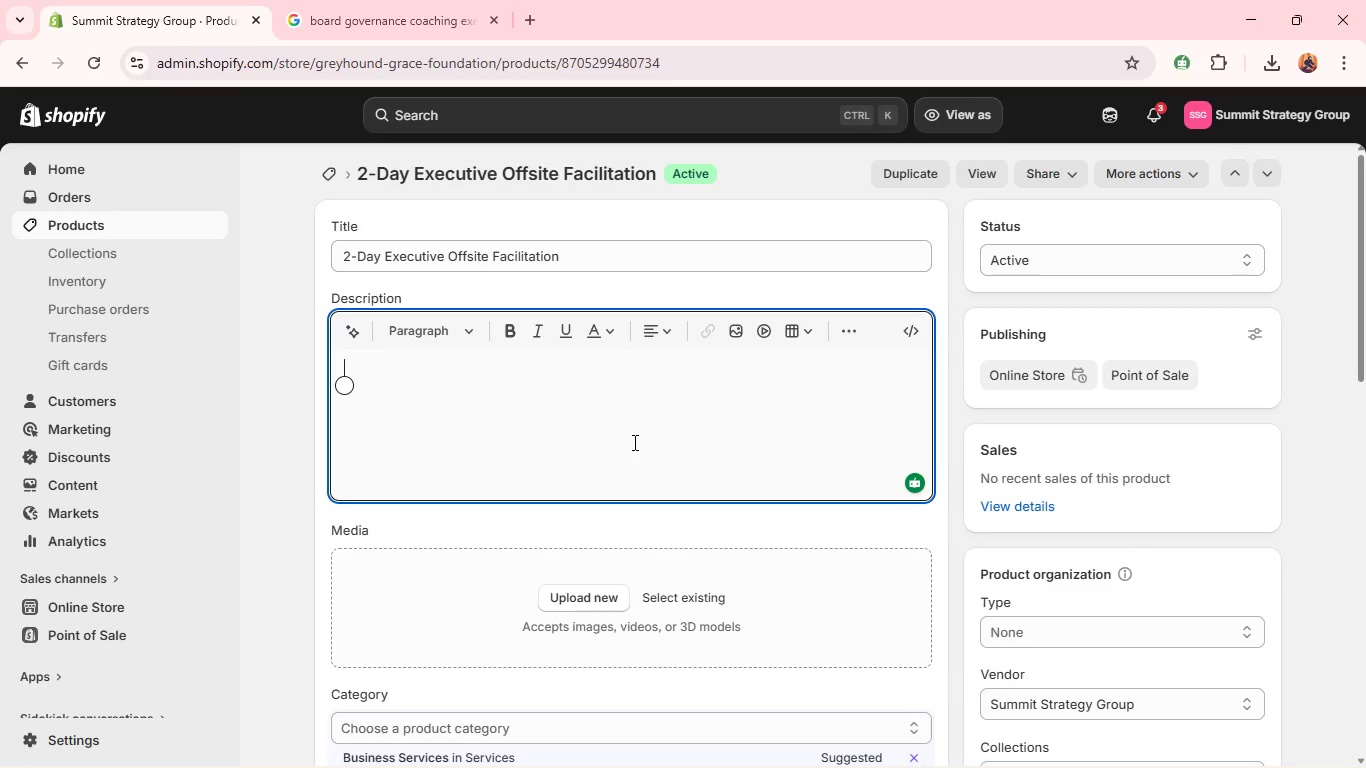 
key(Alt+Tab)
 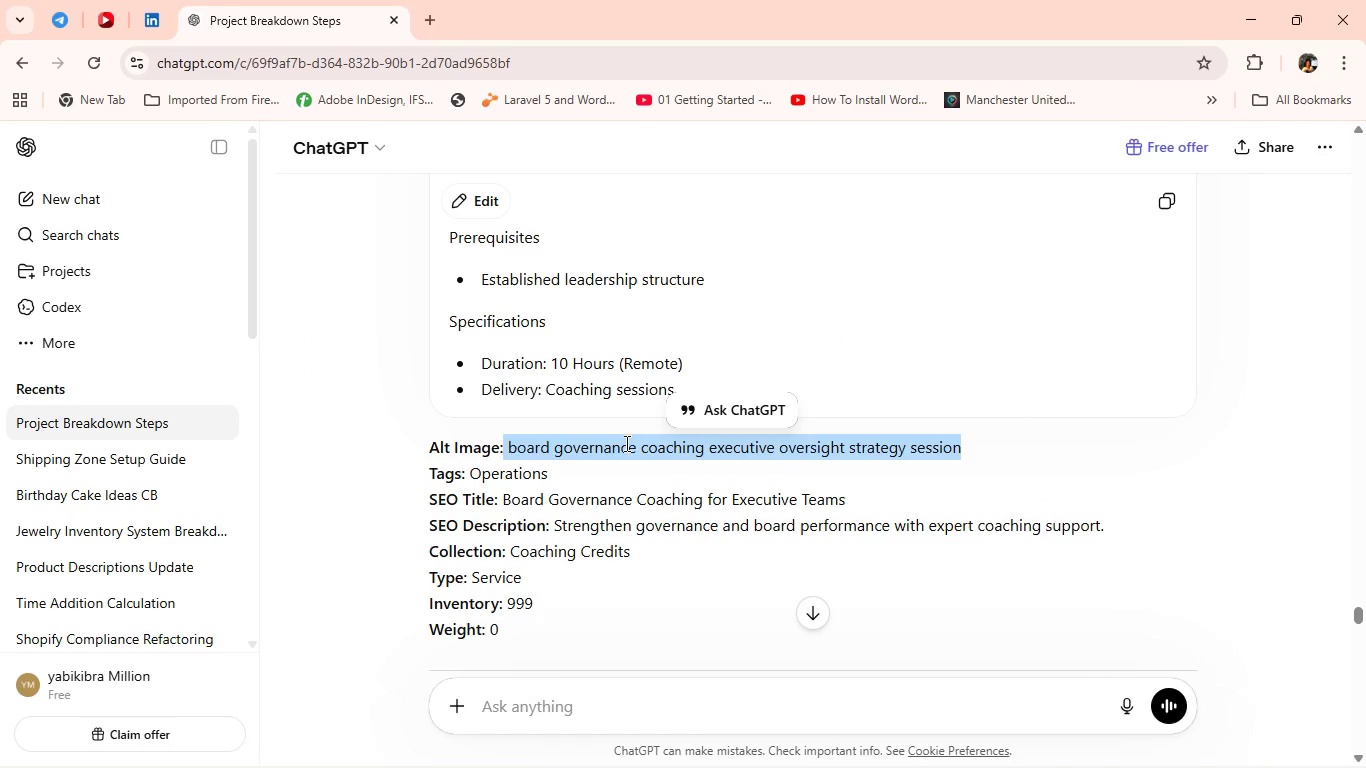 
scroll: coordinate [661, 394], scroll_direction: down, amount: 4.0
 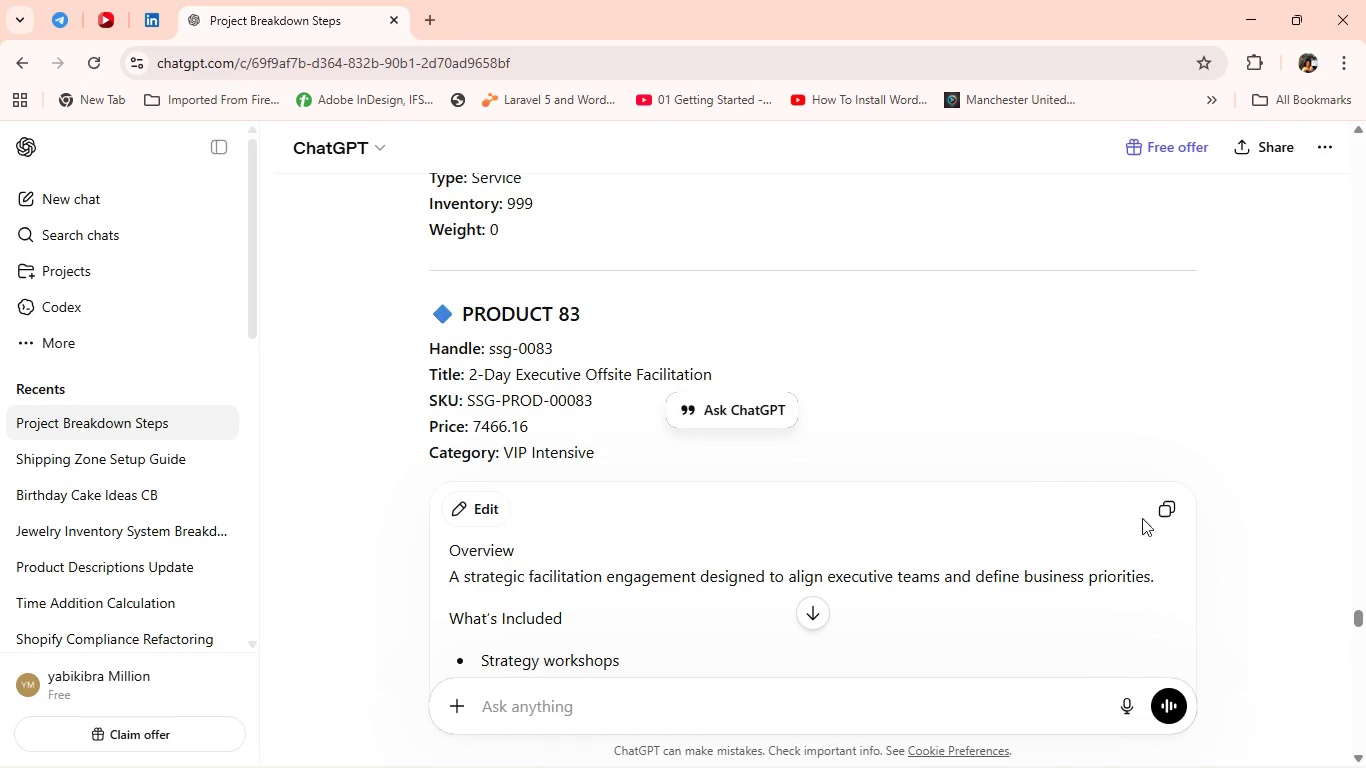 
left_click([1176, 504])
 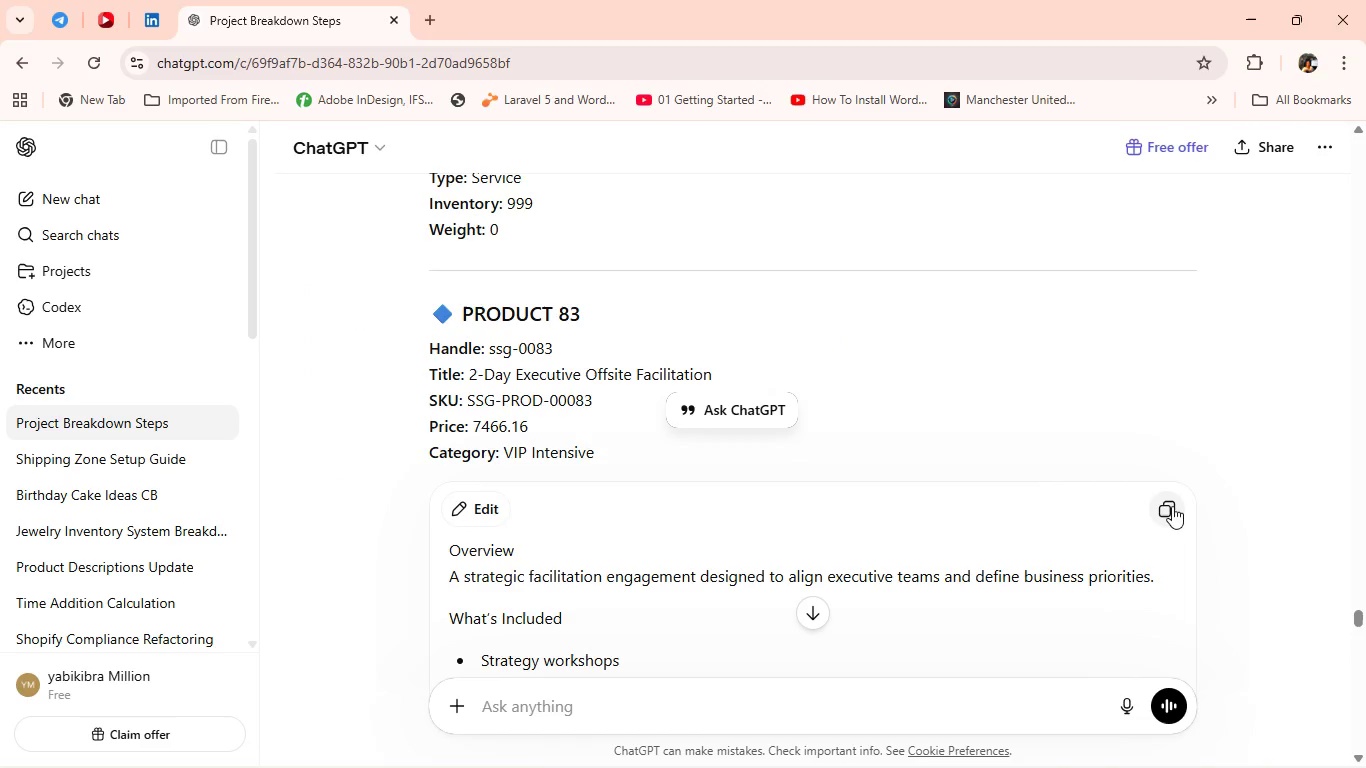 
key(Alt+Tab)
 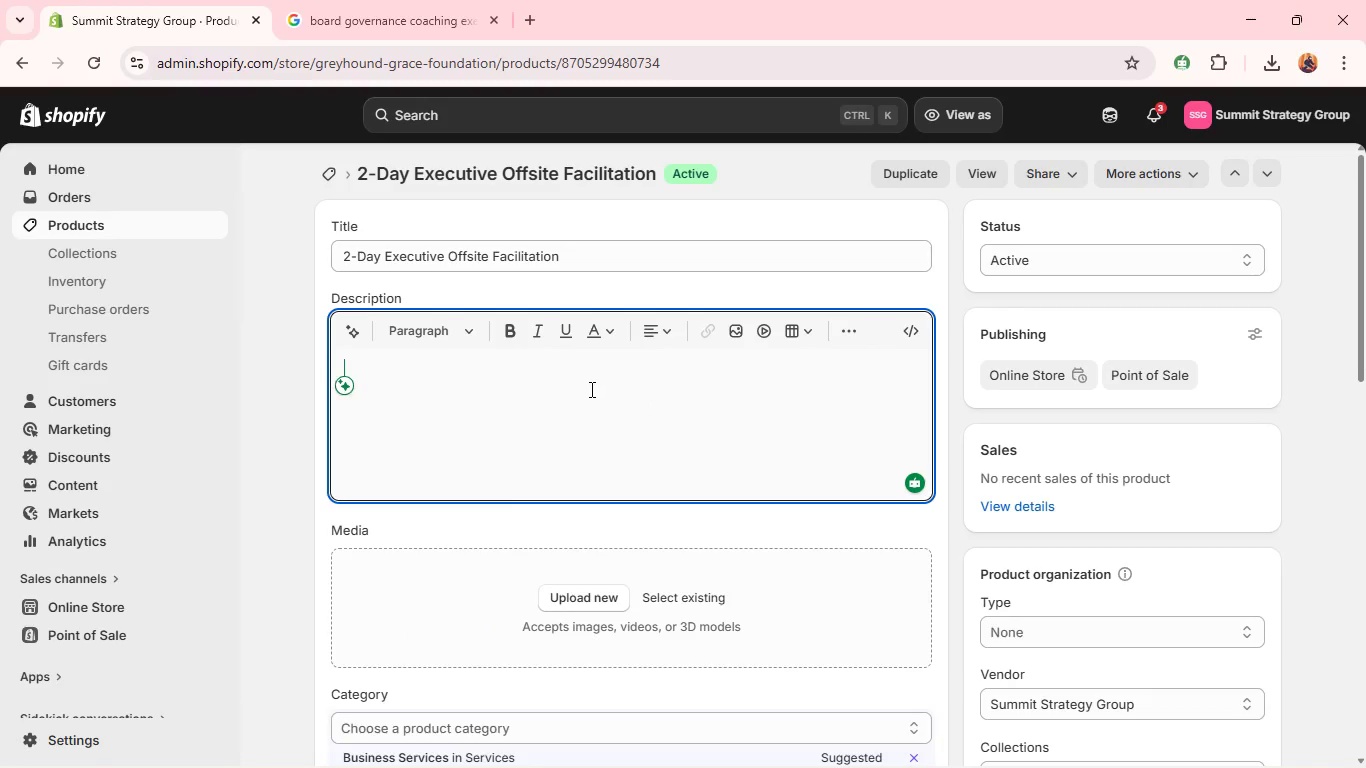 
key(Control+V)
 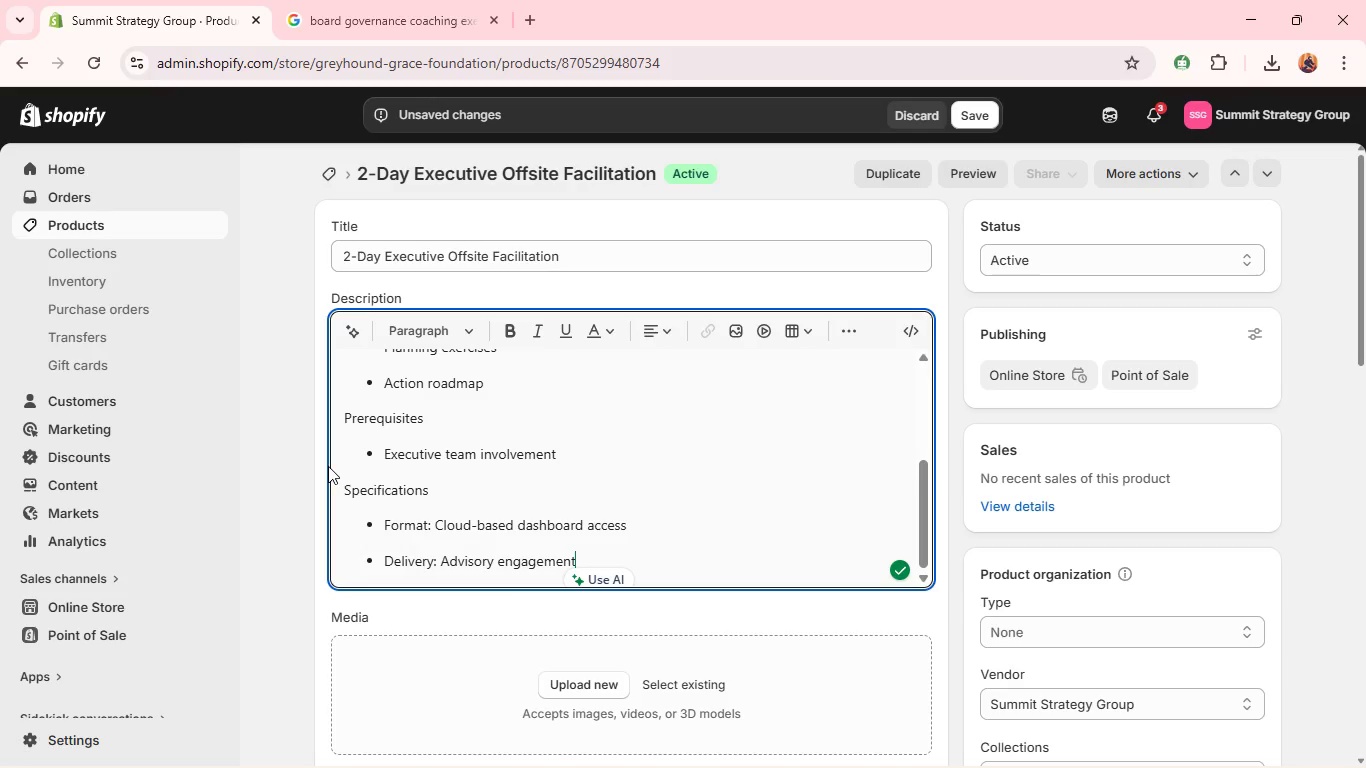 
wait(11.55)
 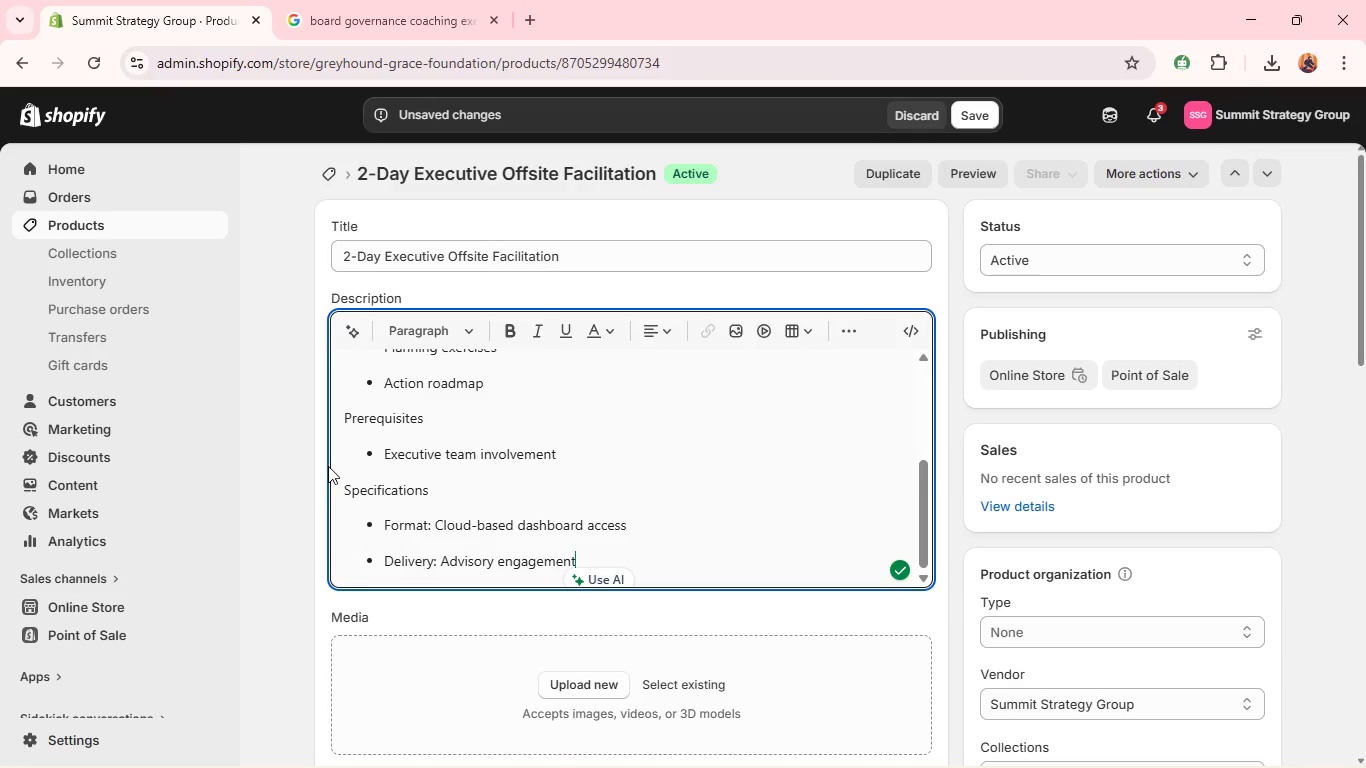 
double_click([413, 487])
 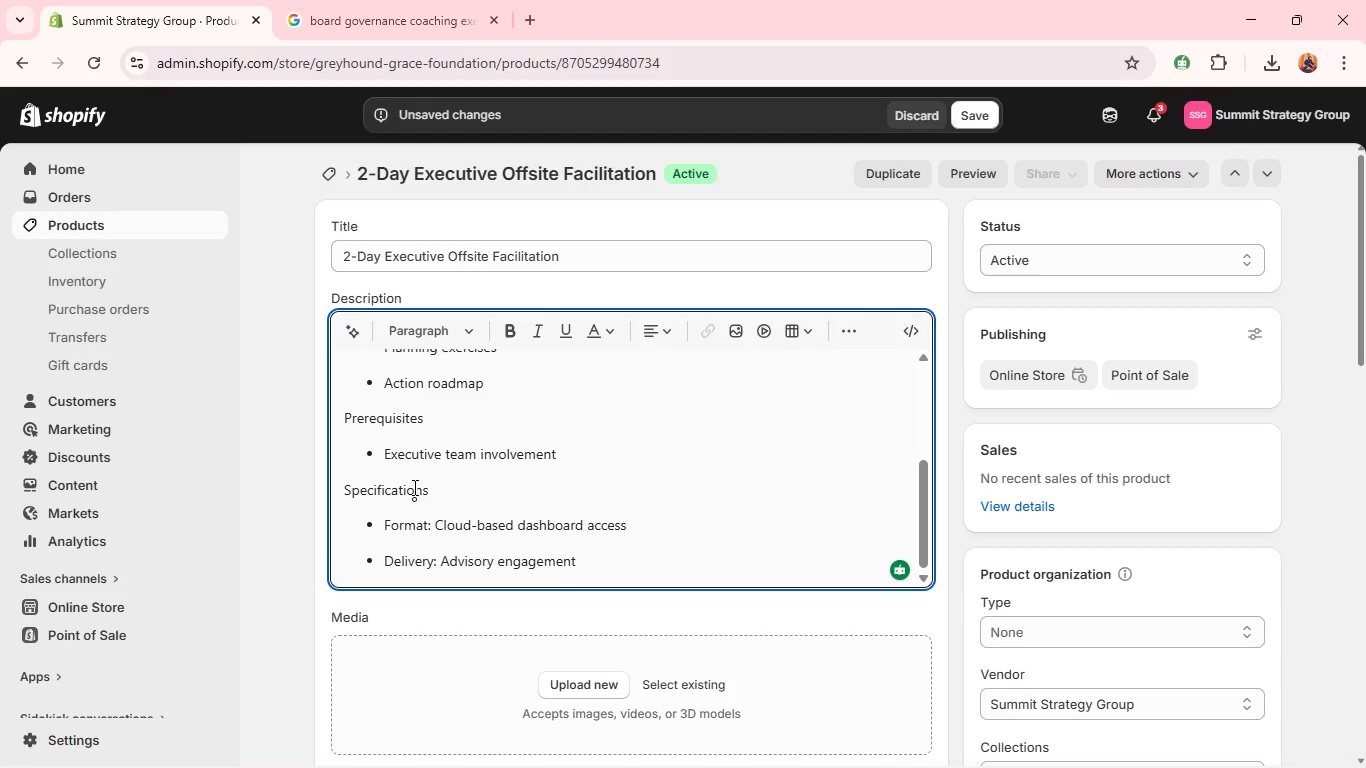 
triple_click([413, 487])
 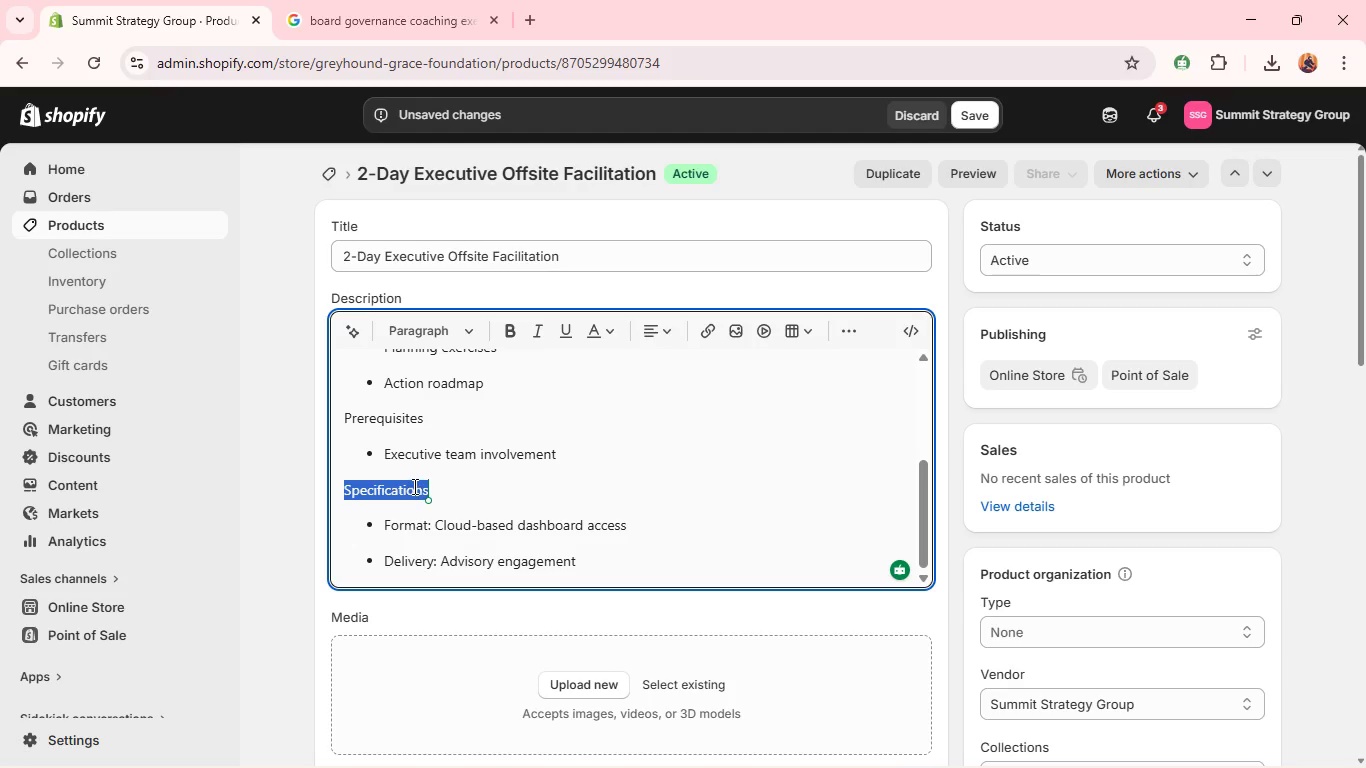 
key(Control+V)
 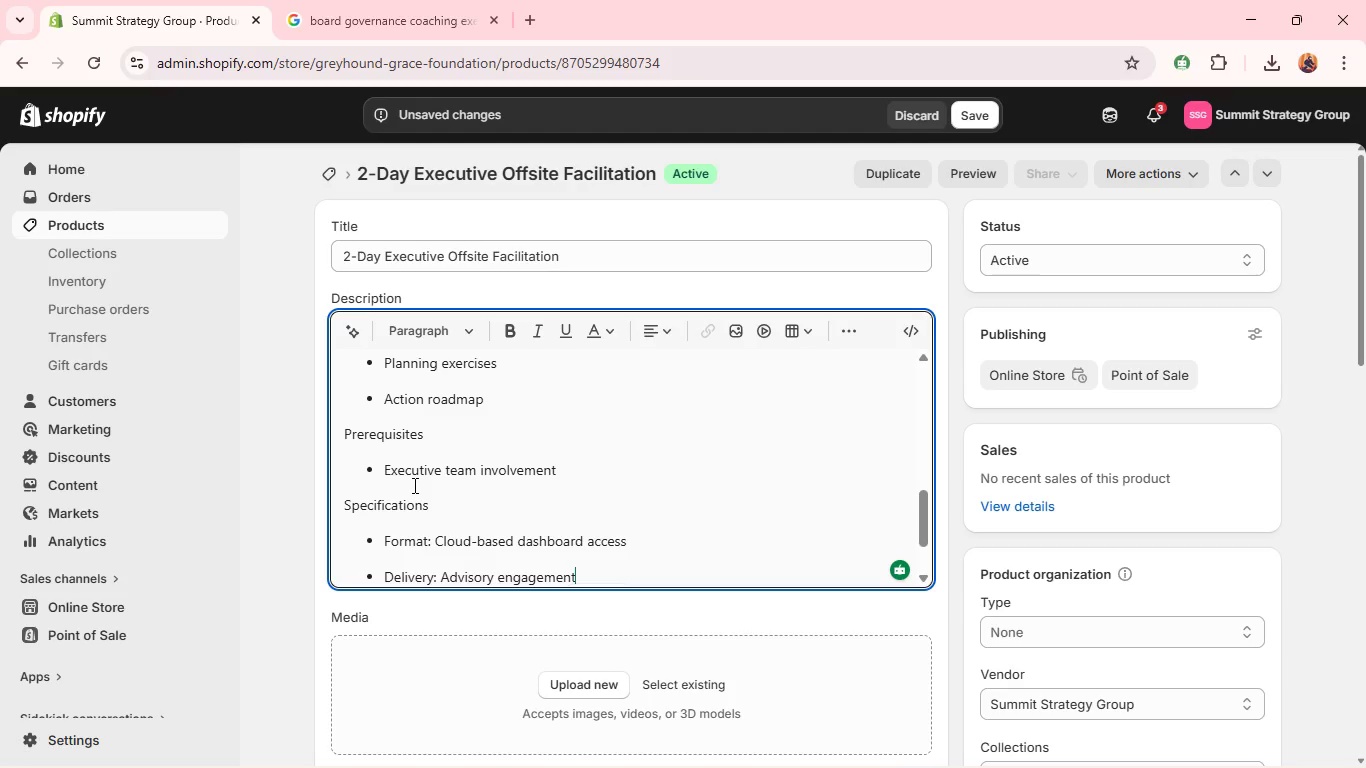 
key(Control+Z)
 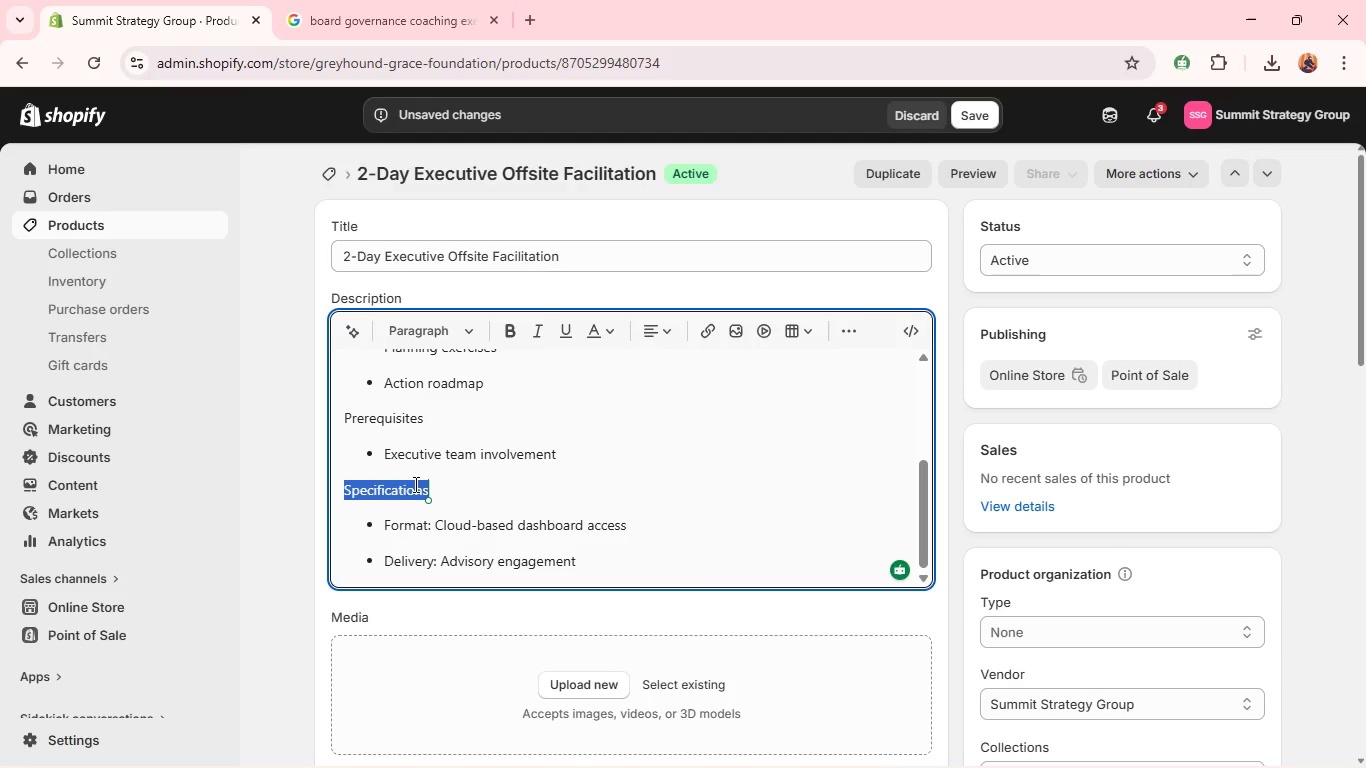 
key(Control+B)
 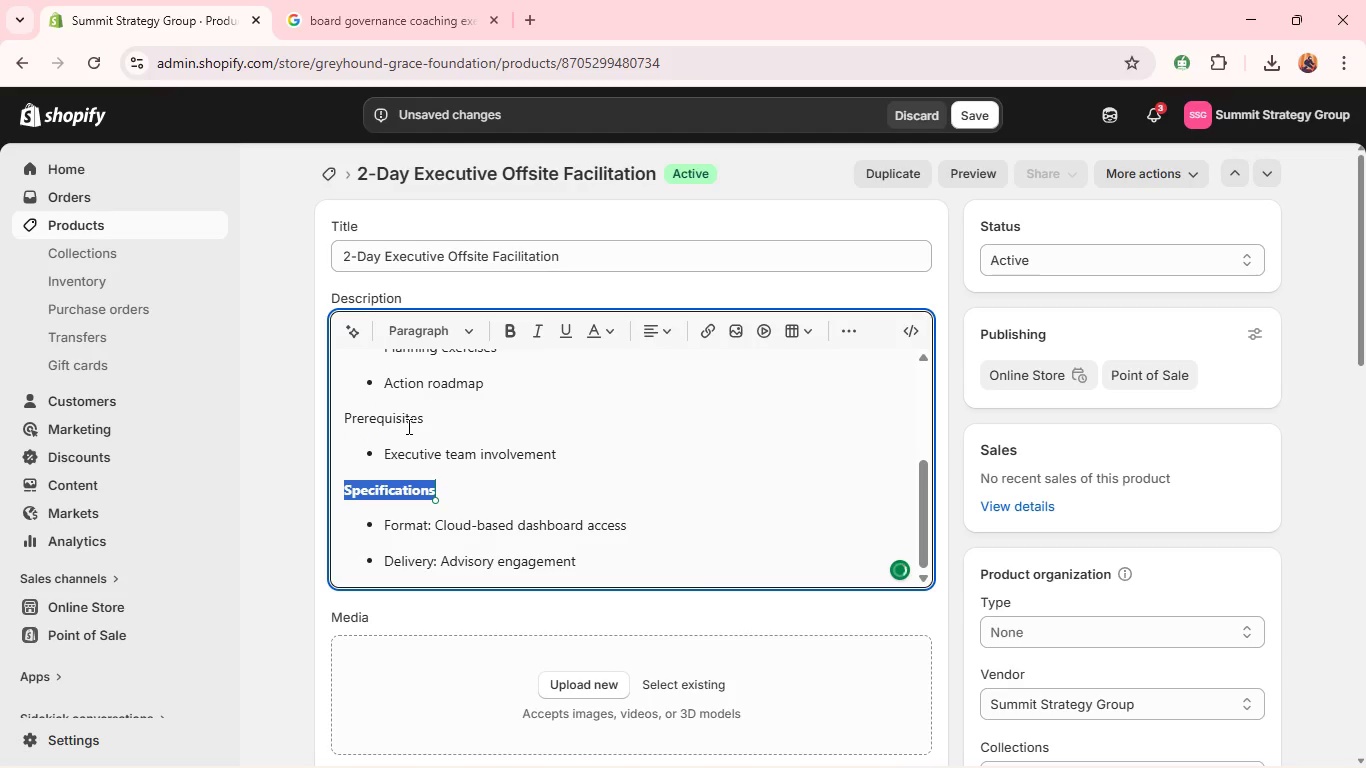 
double_click([407, 404])
 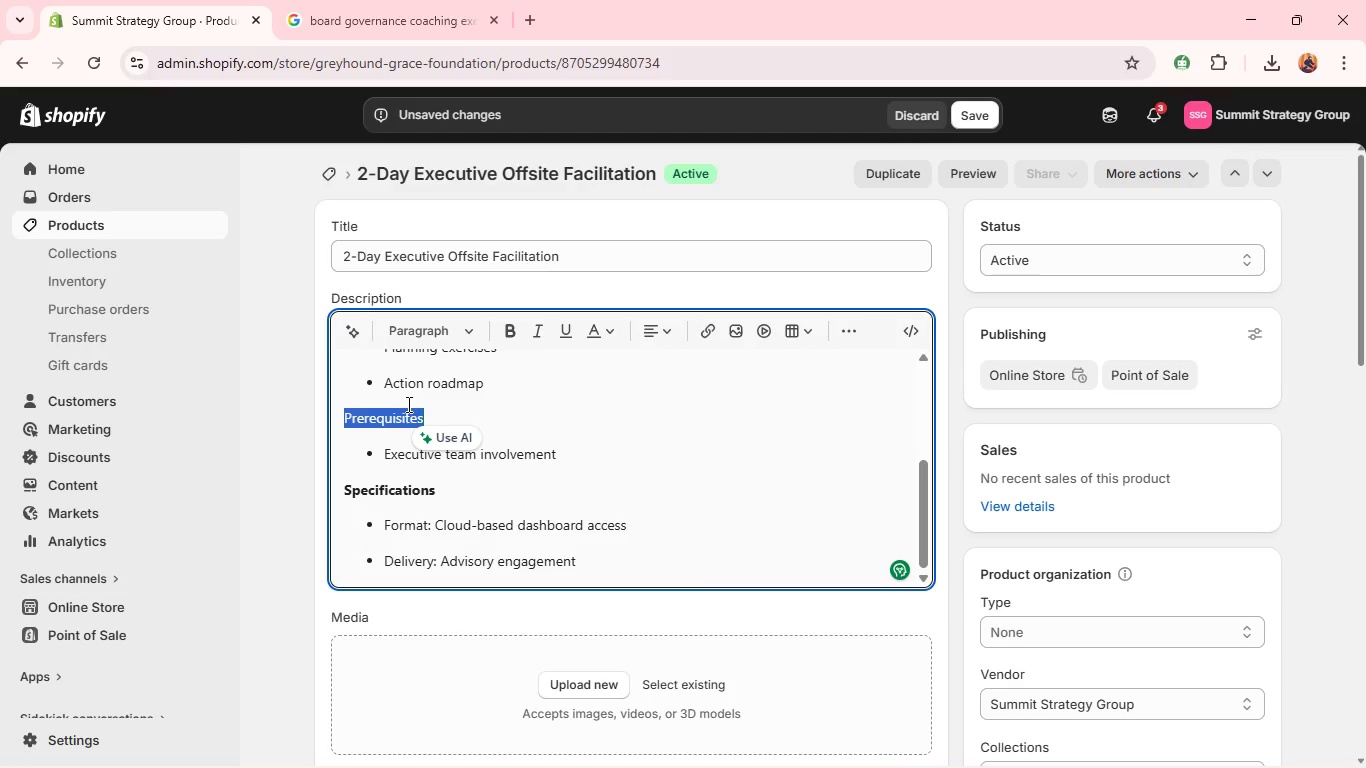 
key(Control+B)
 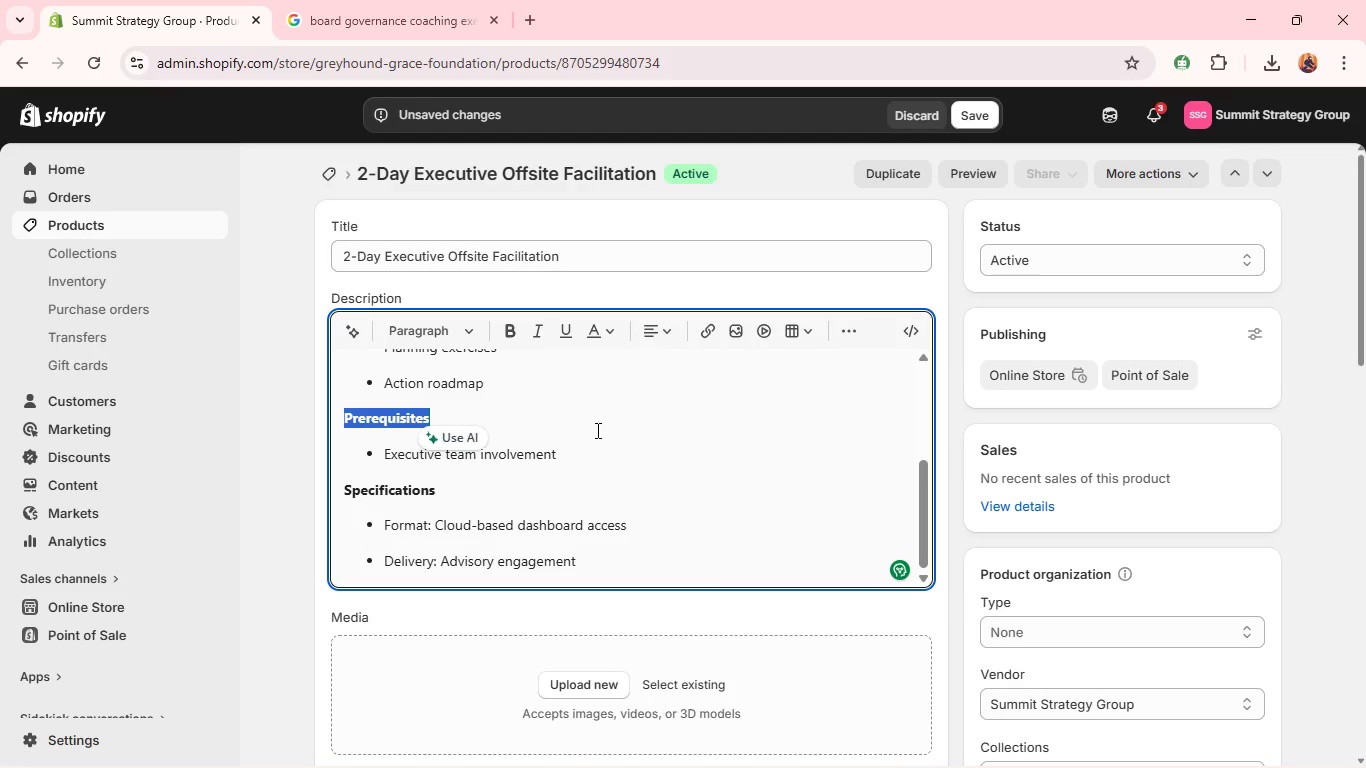 
scroll: coordinate [596, 430], scroll_direction: up, amount: 2.0
 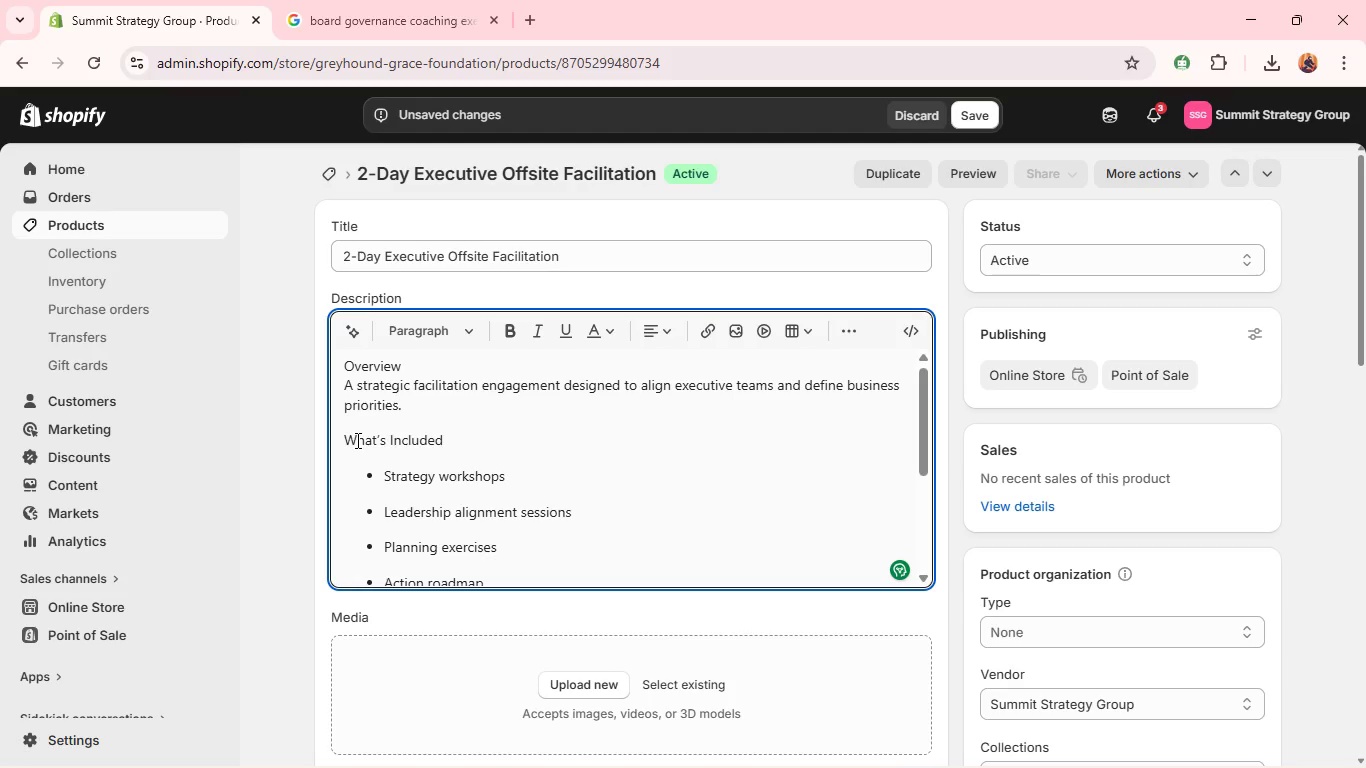 
double_click([356, 440])
 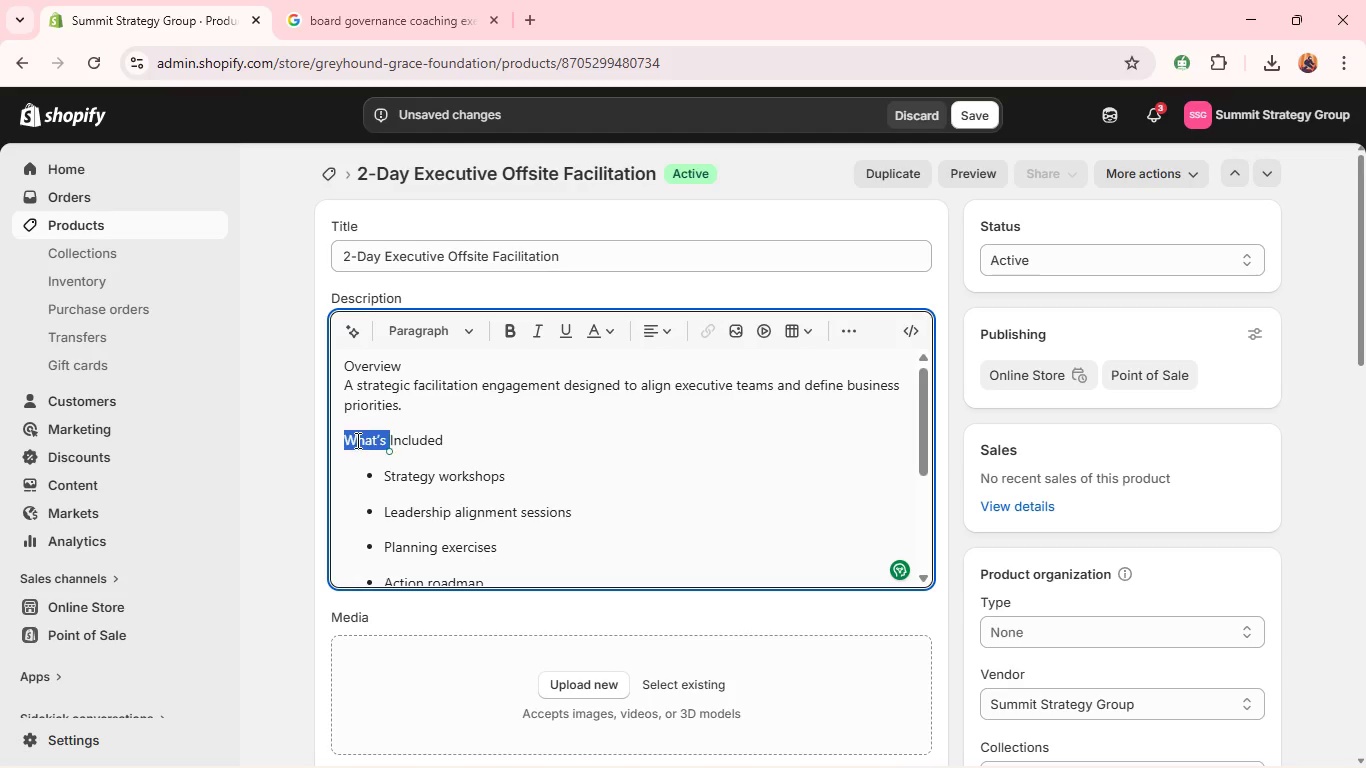 
triple_click([356, 440])
 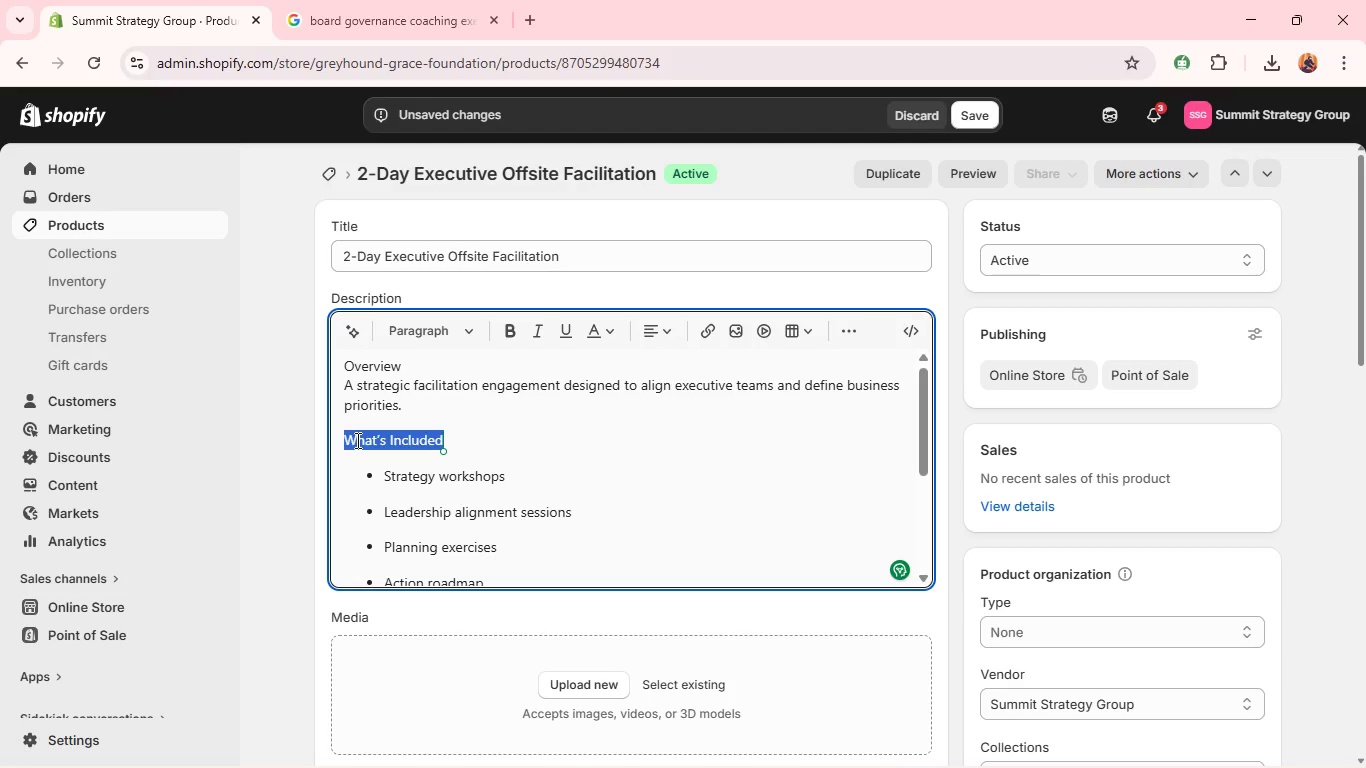 
key(Control+B)
 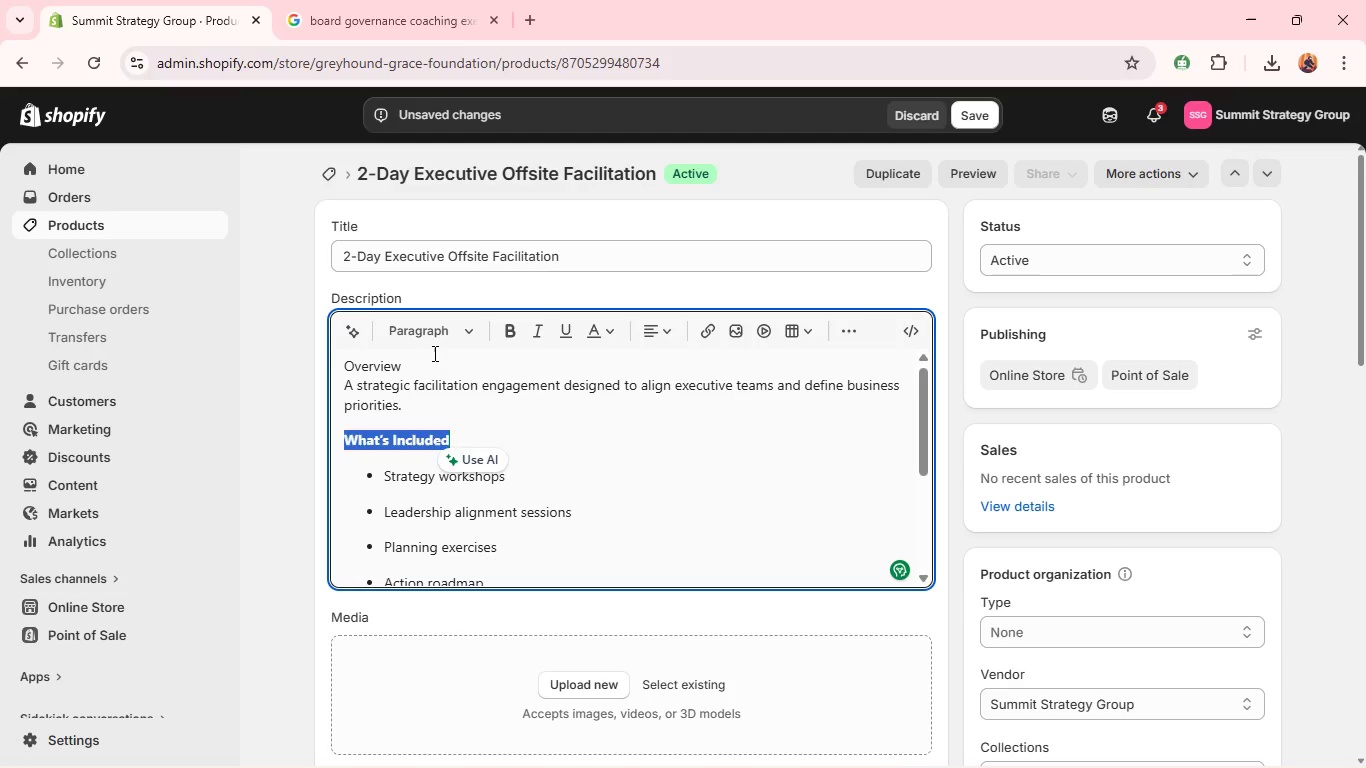 
left_click_drag(start_coordinate=[433, 353], to_coordinate=[365, 372])
 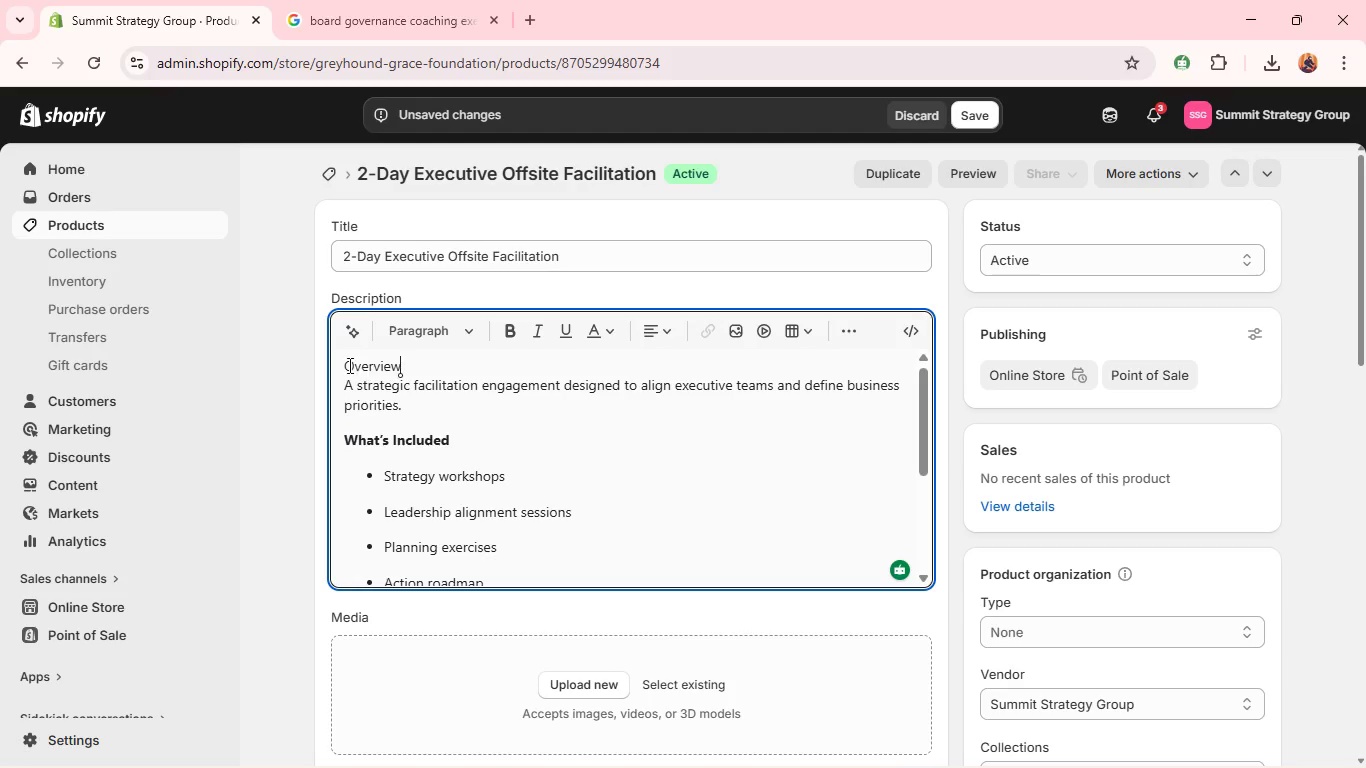 
left_click_drag(start_coordinate=[363, 371], to_coordinate=[348, 365])
 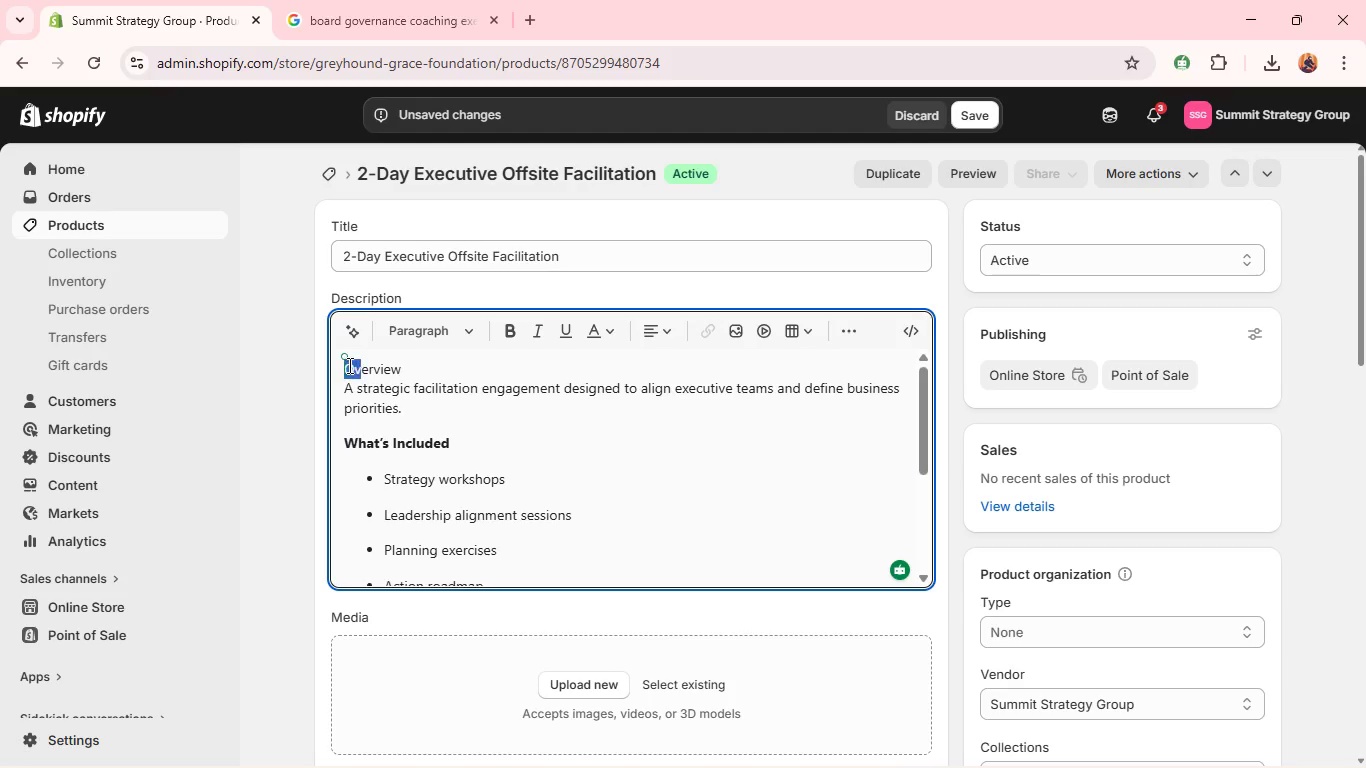 
left_click_drag(start_coordinate=[348, 365], to_coordinate=[337, 366])
 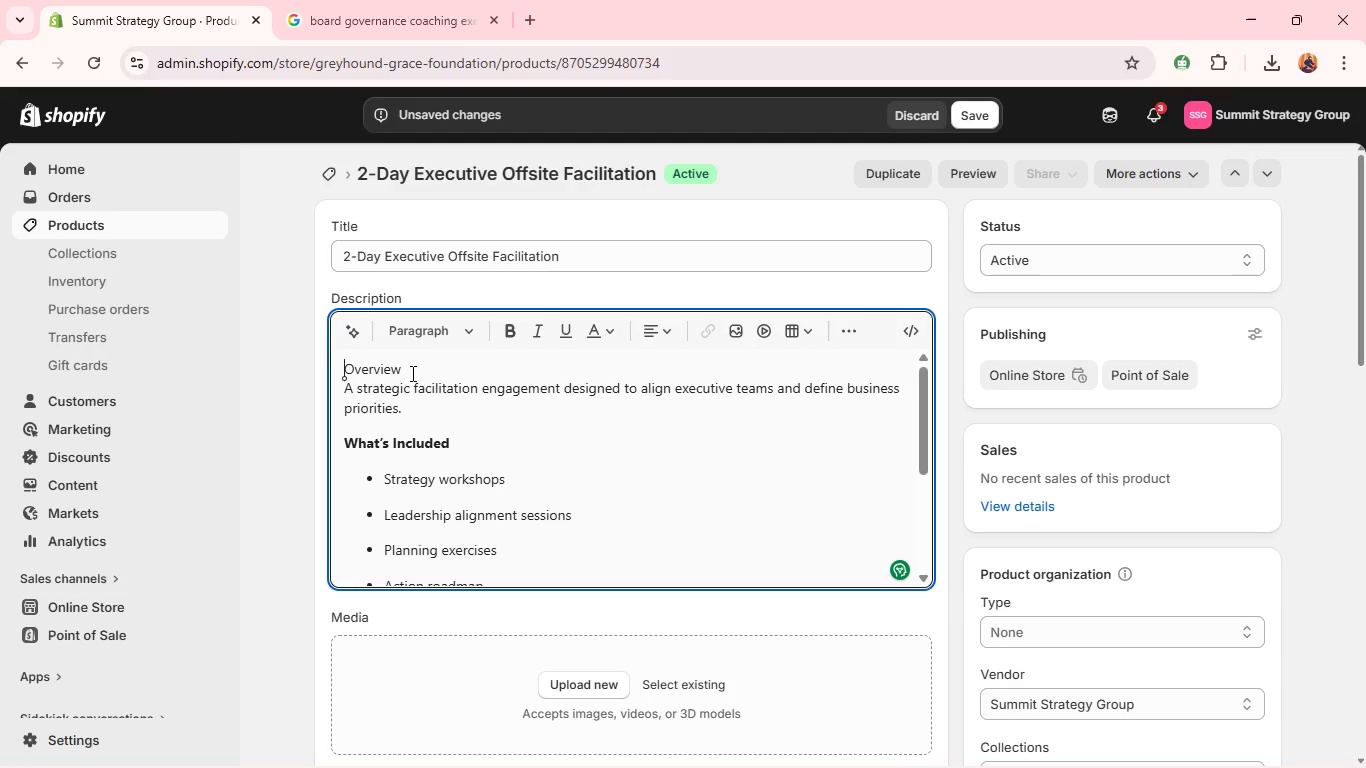 
triple_click([337, 366])
 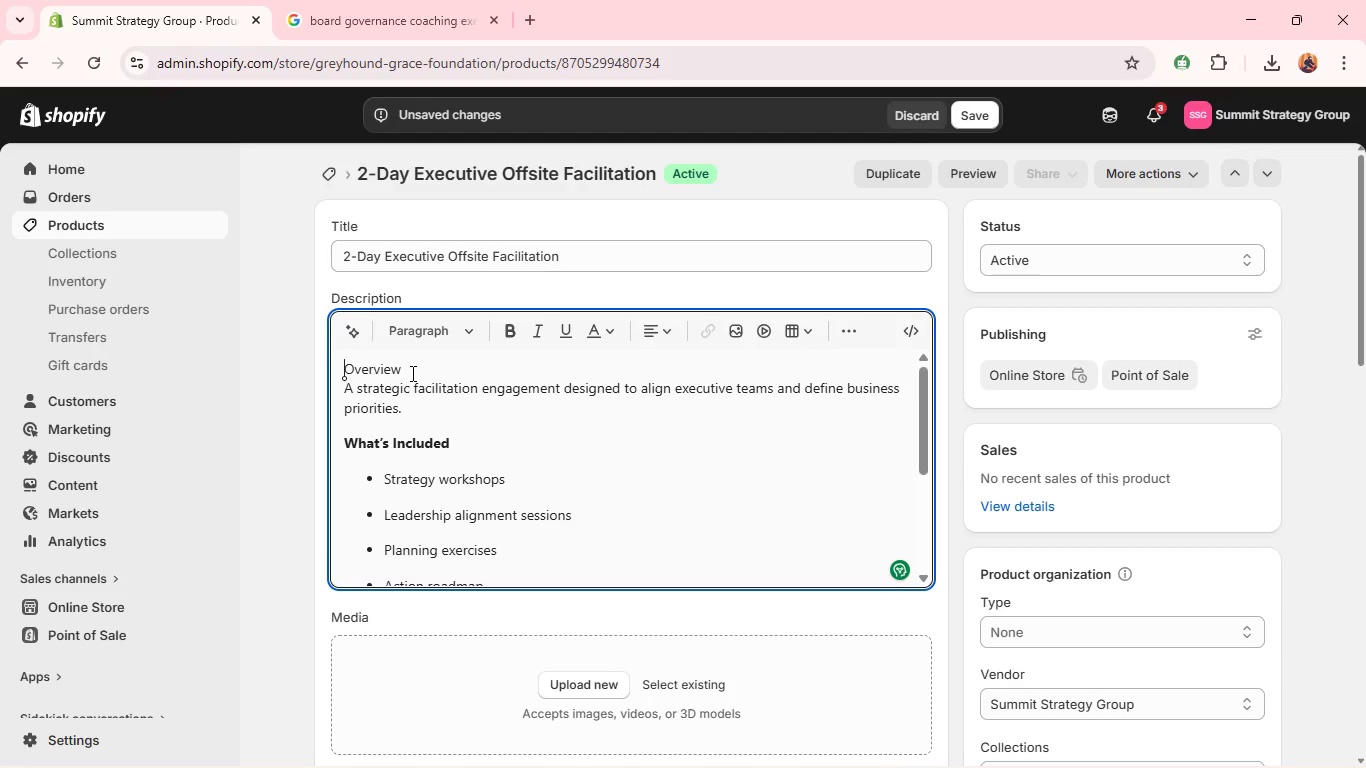 
left_click_drag(start_coordinate=[411, 373], to_coordinate=[337, 369])
 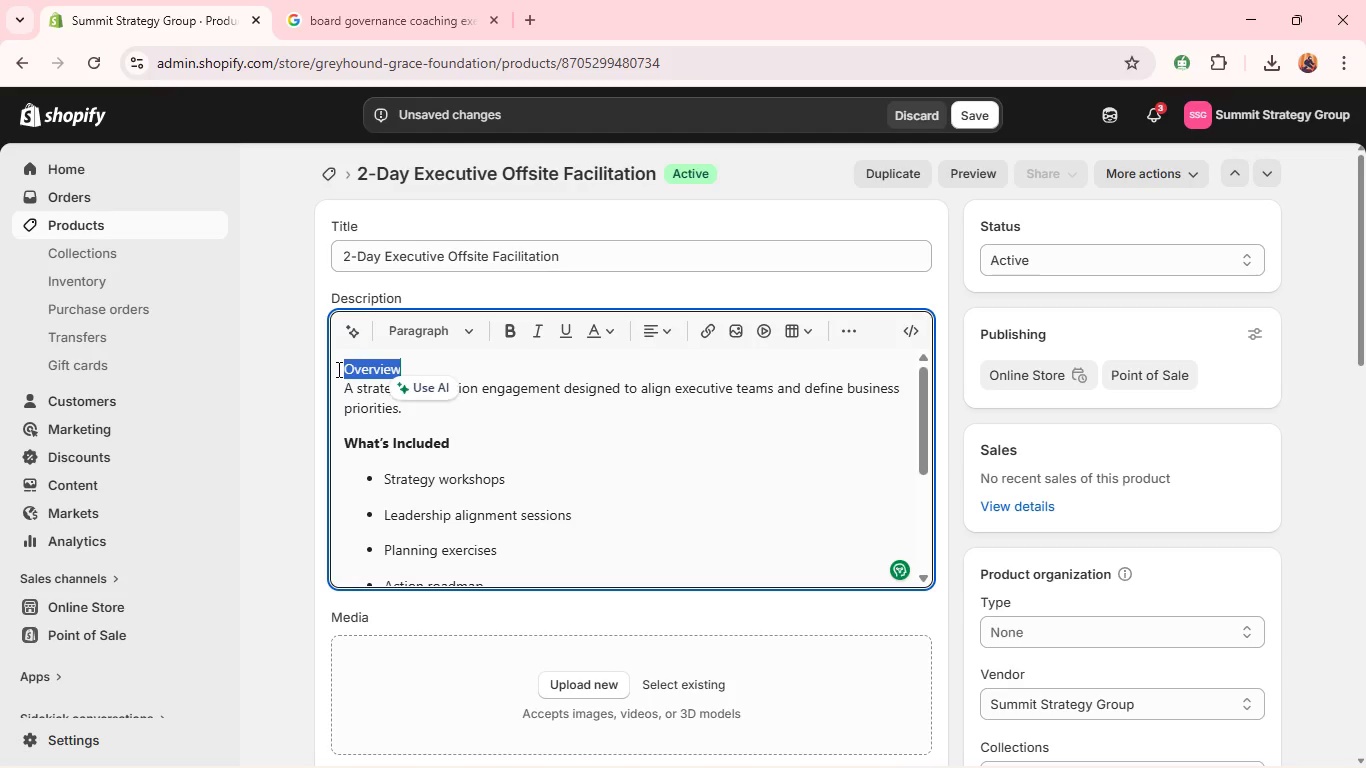 
key(Backspace)
 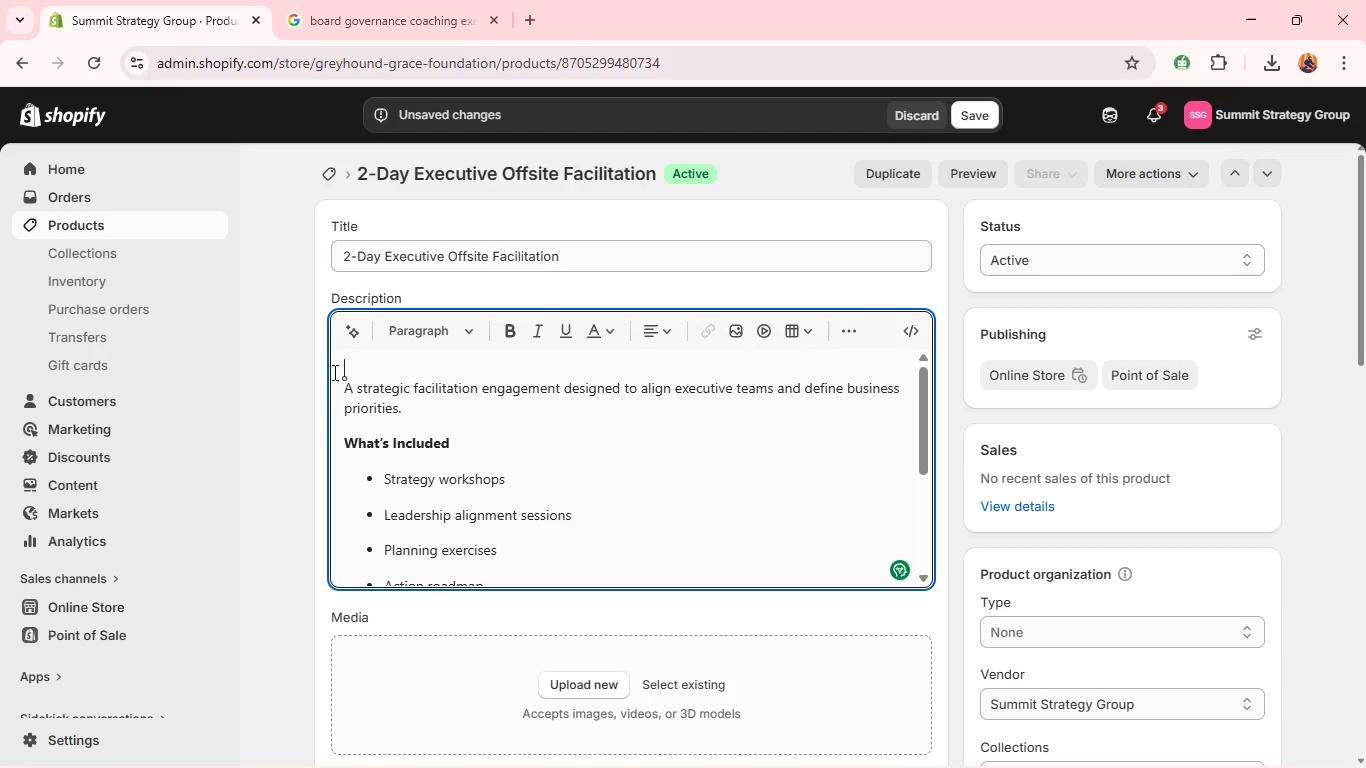 
key(ArrowDown)
 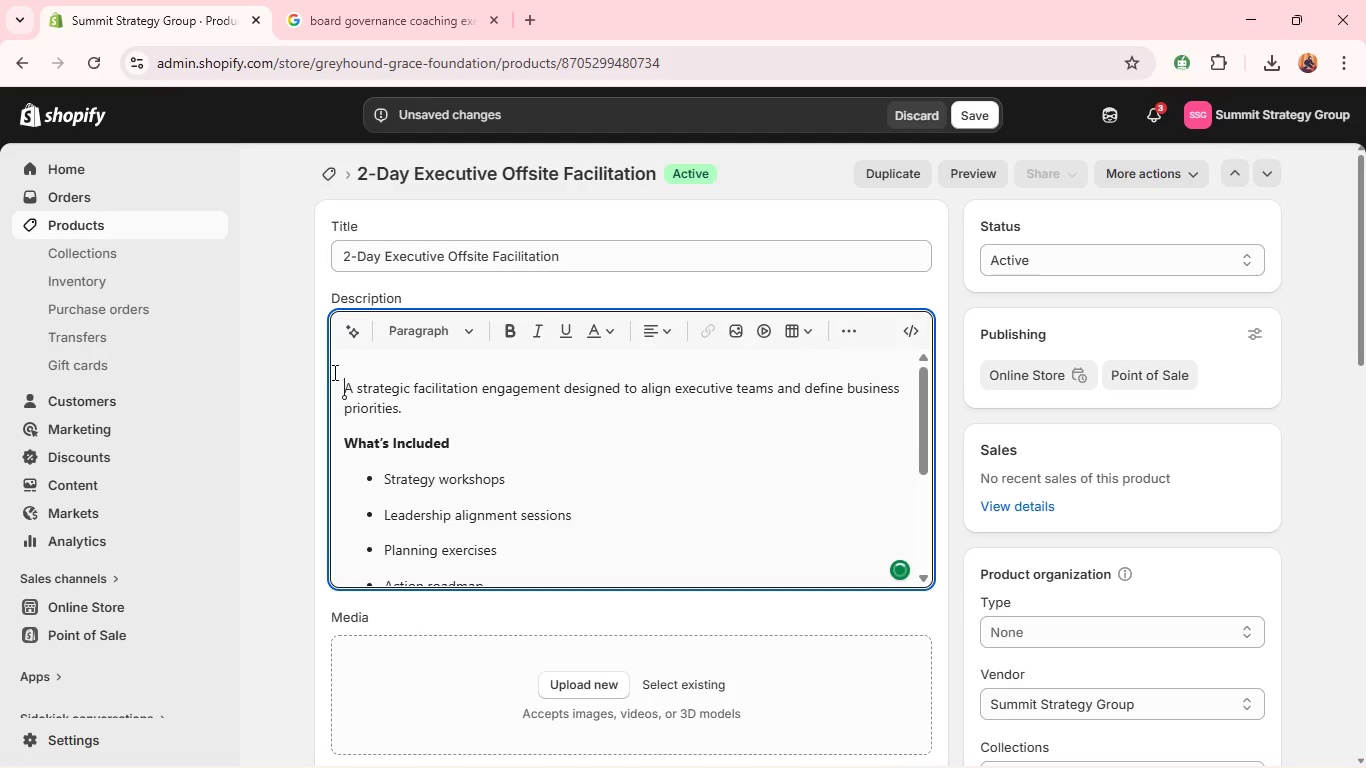 
key(Backspace)
 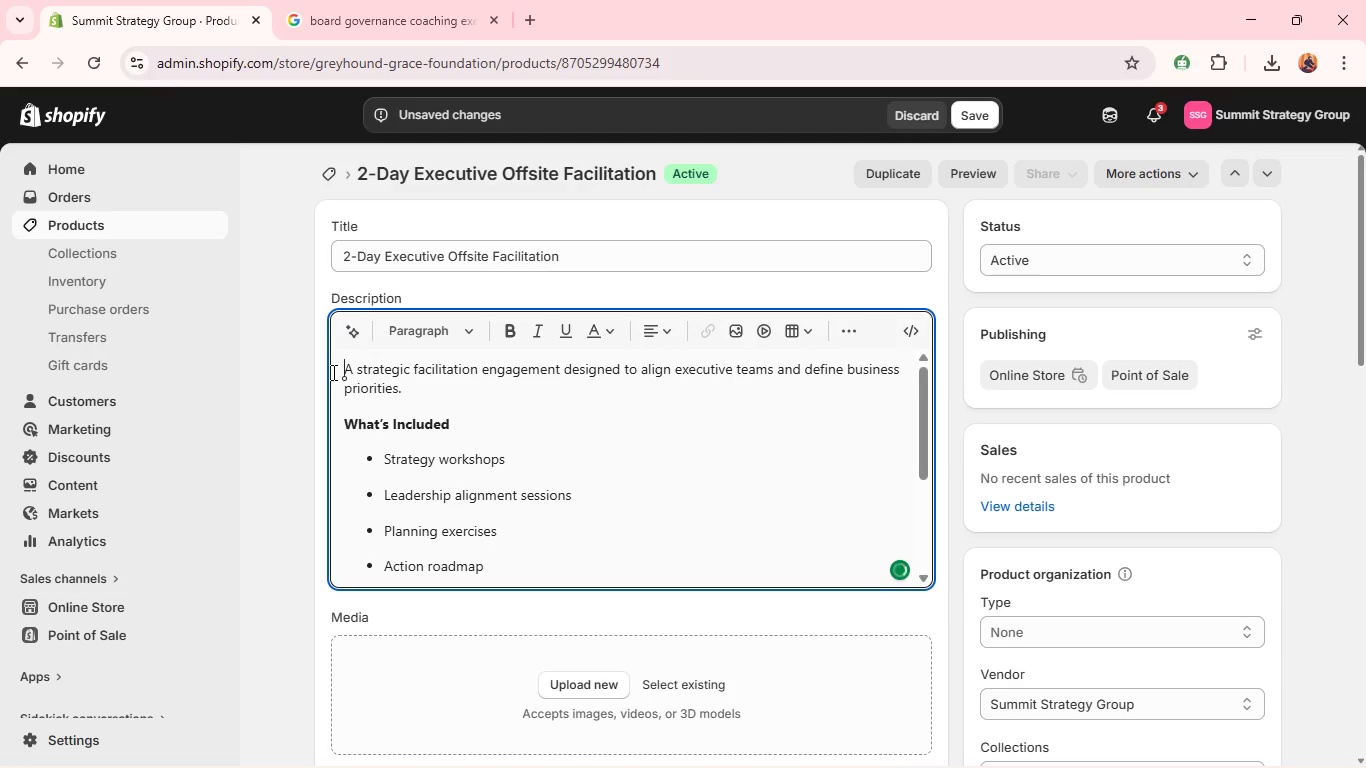 
key(Backspace)
 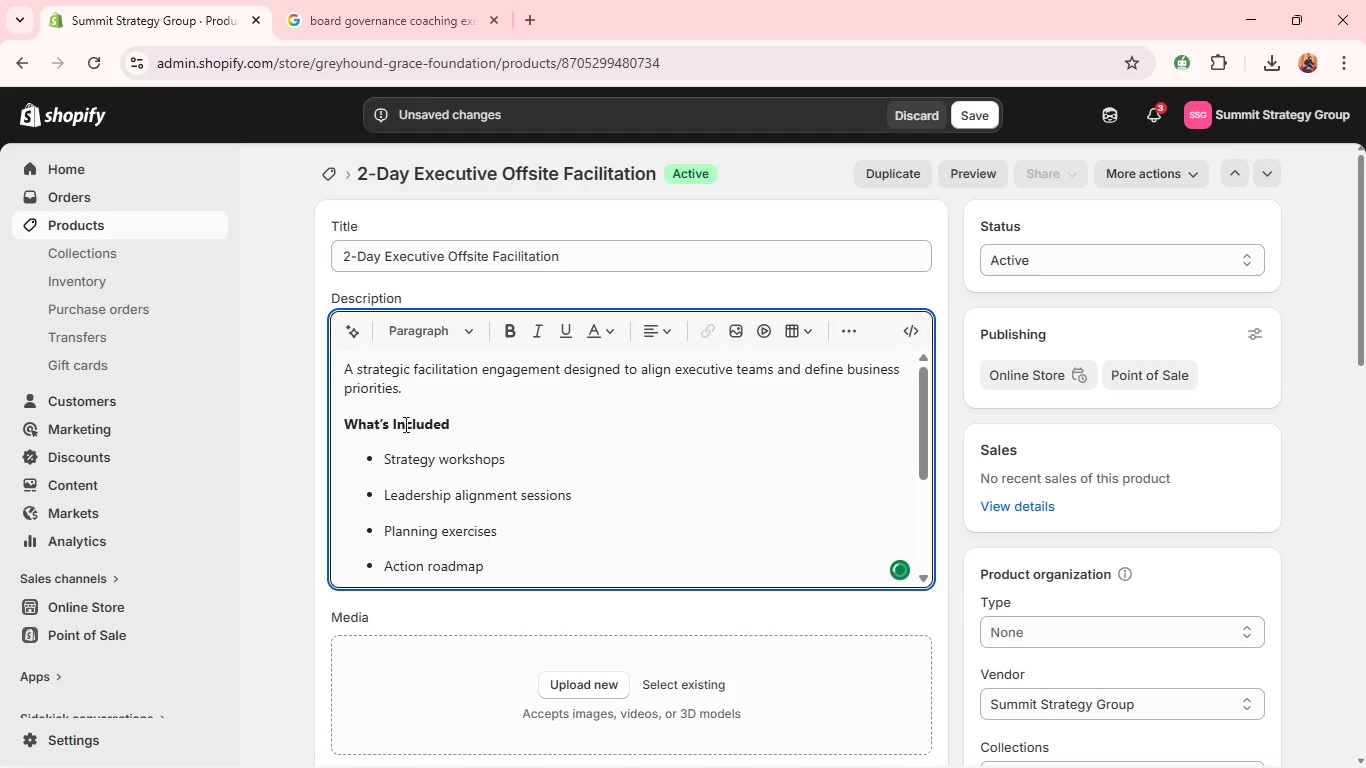 
scroll: coordinate [439, 435], scroll_direction: down, amount: 6.0
 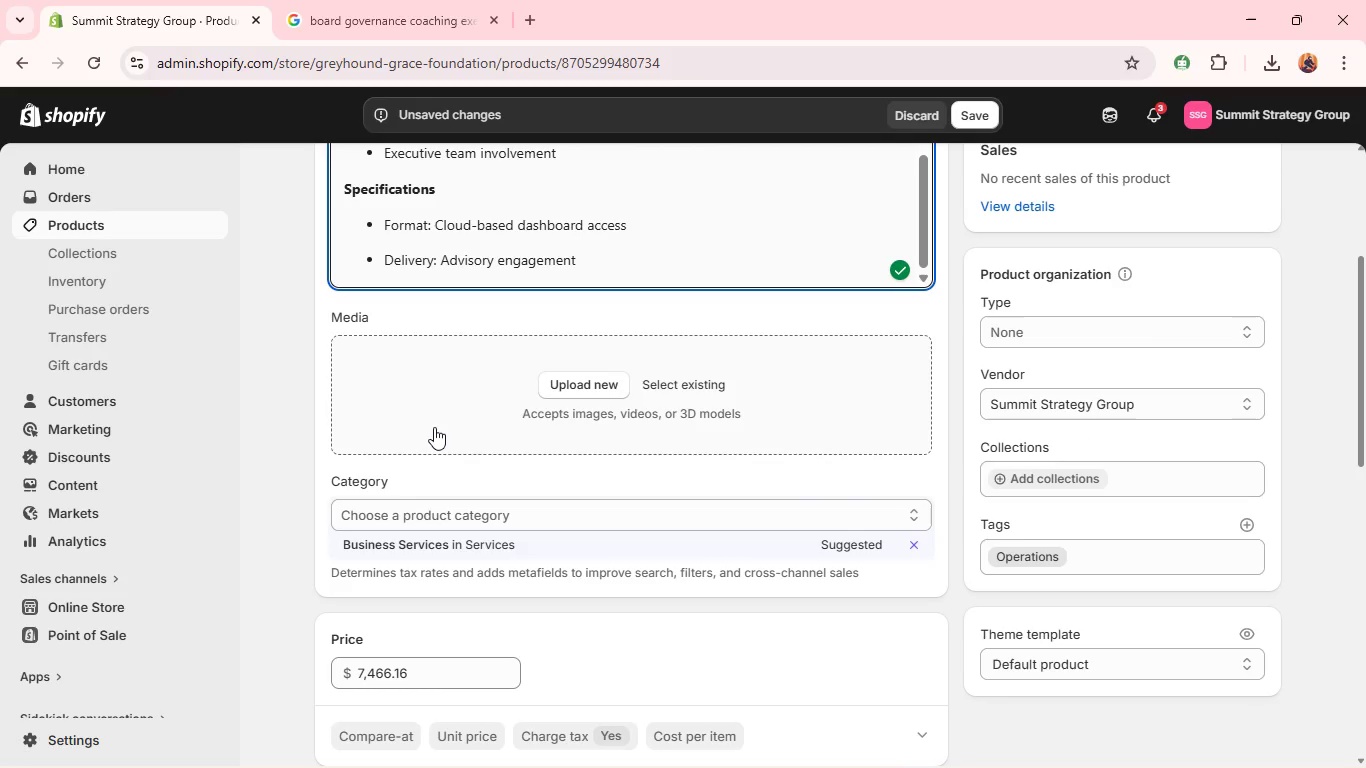 
key(Alt+Tab)
 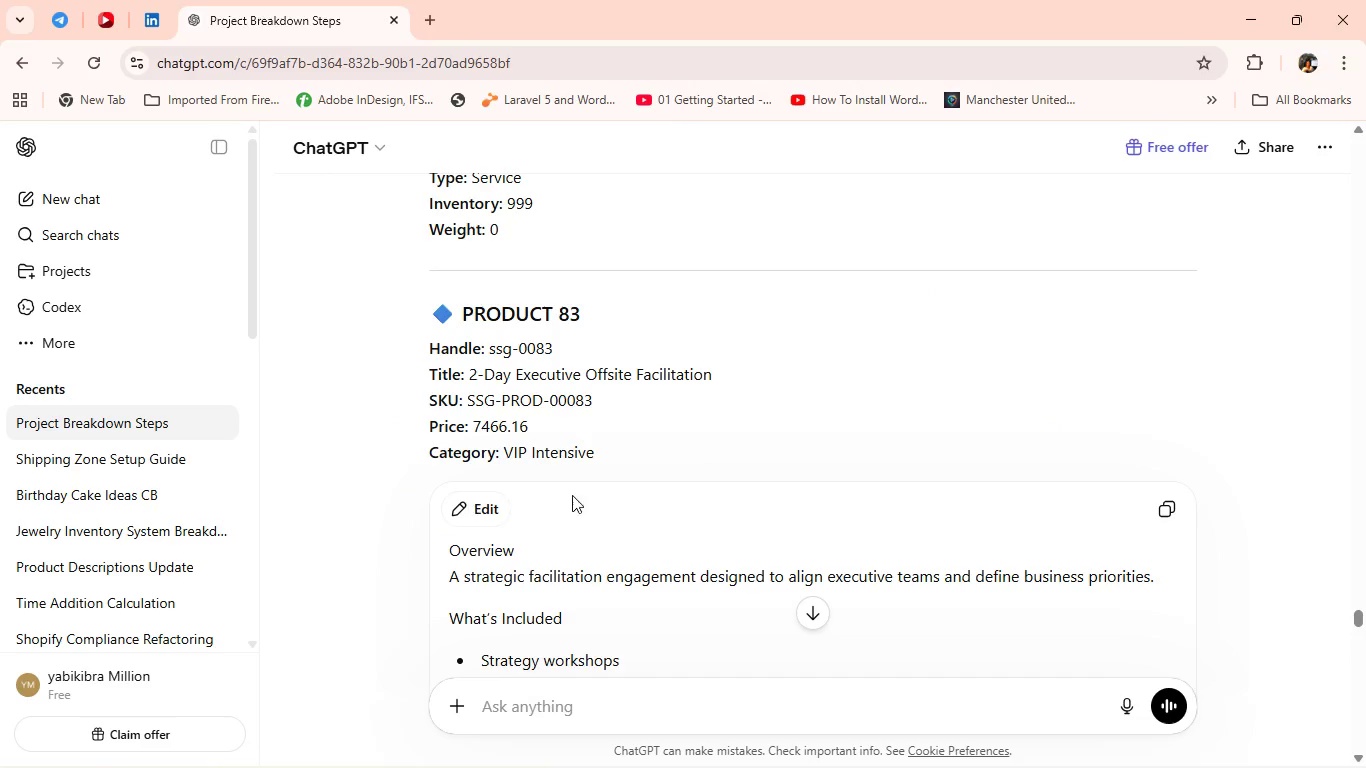 
scroll: coordinate [616, 414], scroll_direction: down, amount: 7.0
 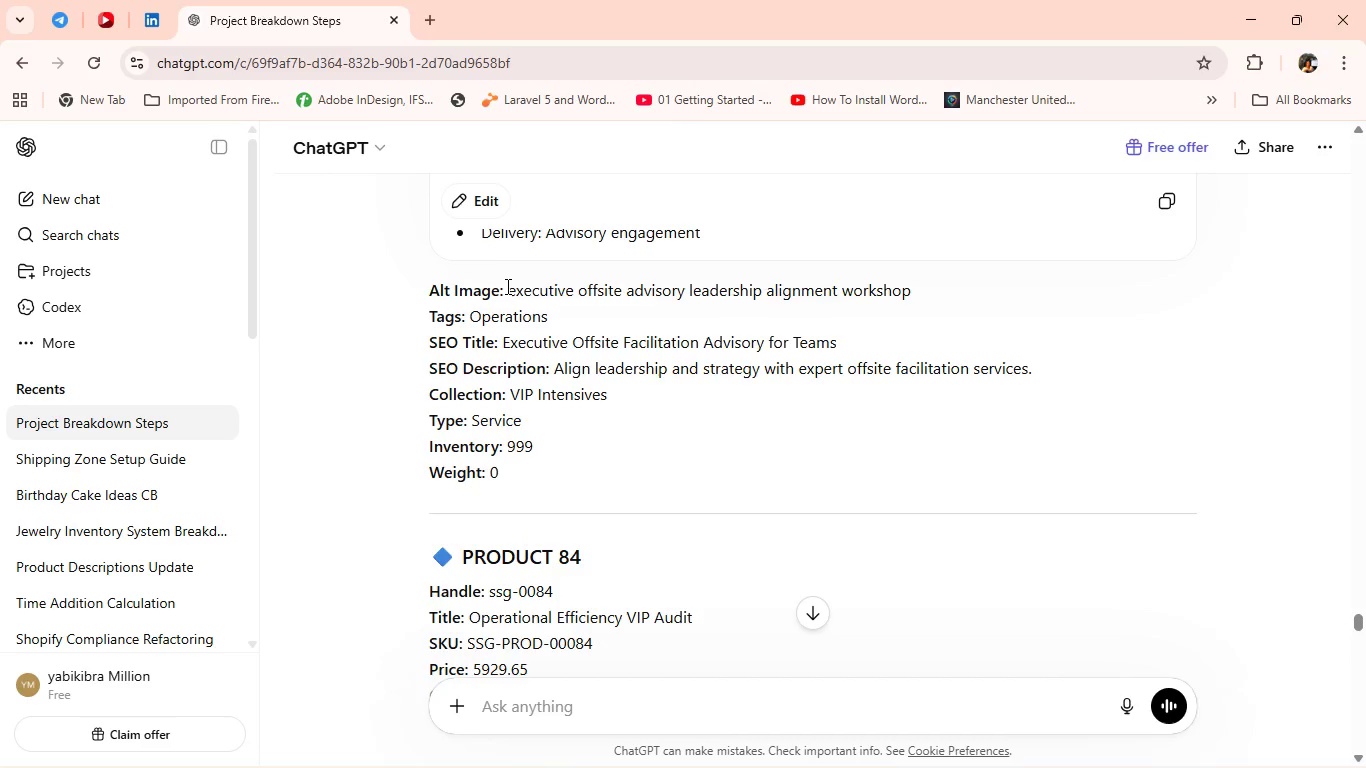 
left_click_drag(start_coordinate=[509, 287], to_coordinate=[910, 288])
 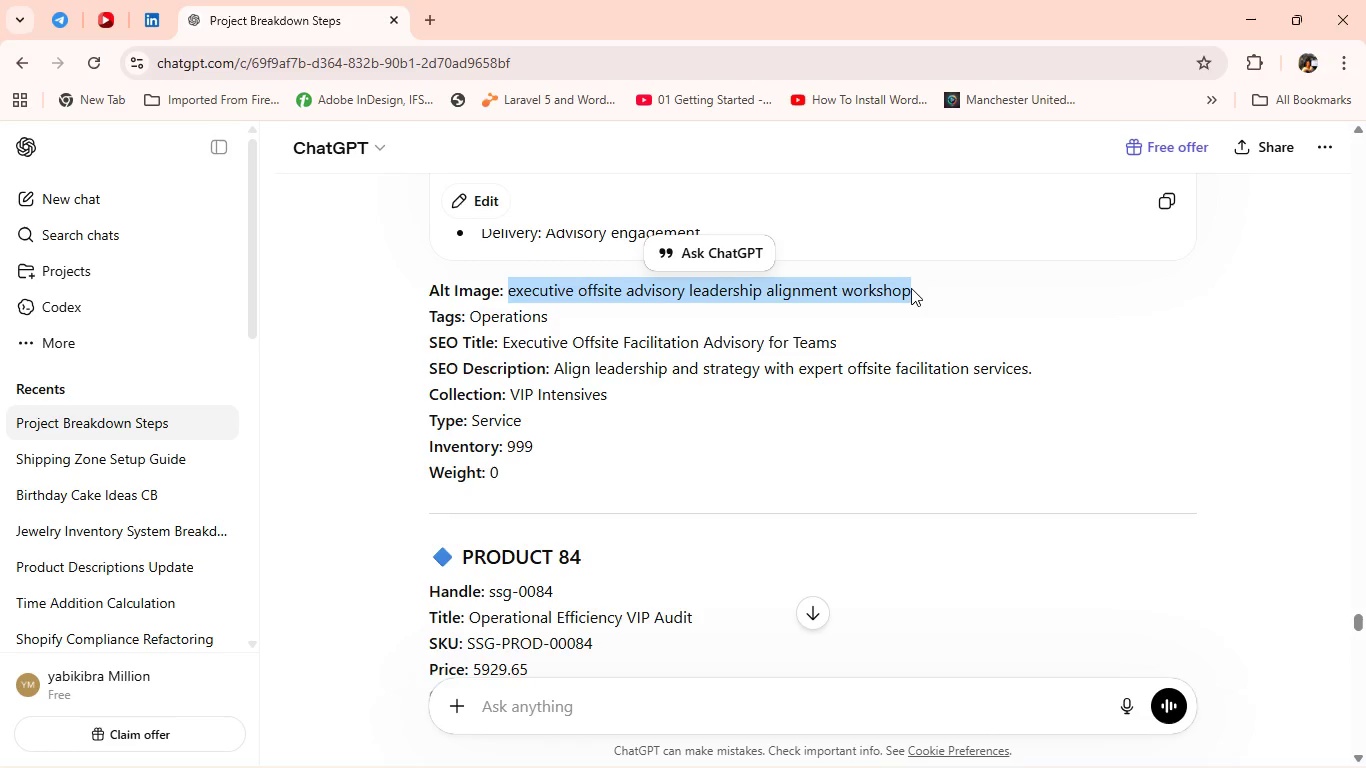 
key(Control+C)
 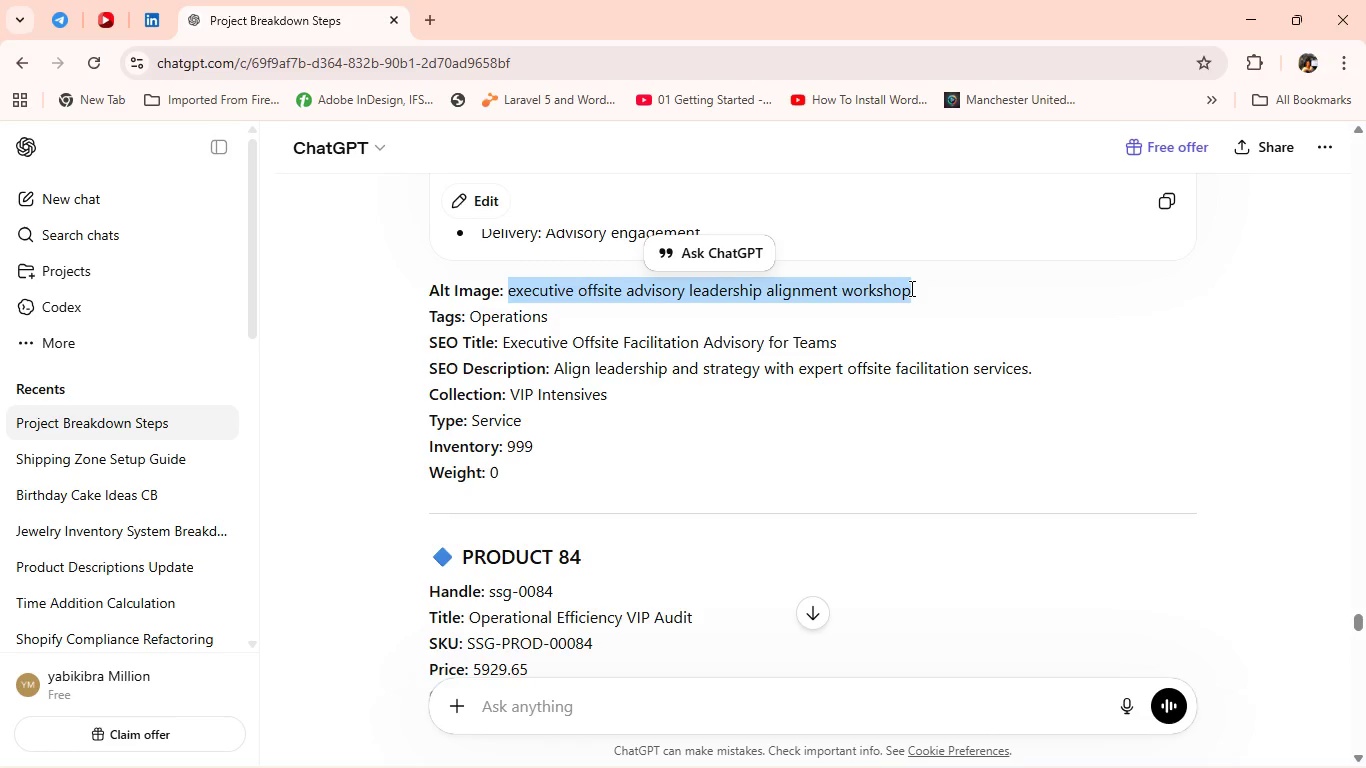 
key(Control+C)
 